 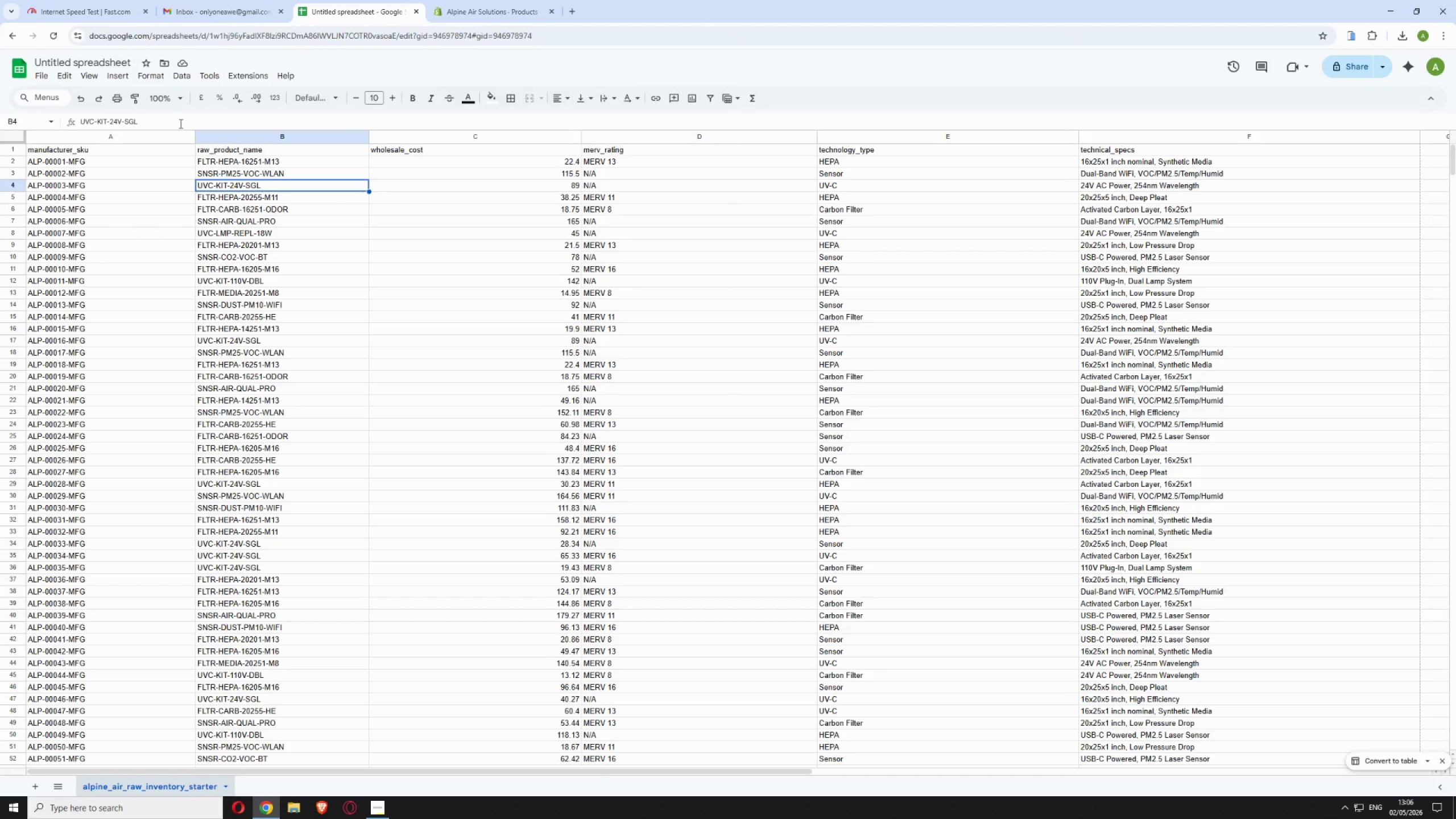 
left_click([233, 13])
 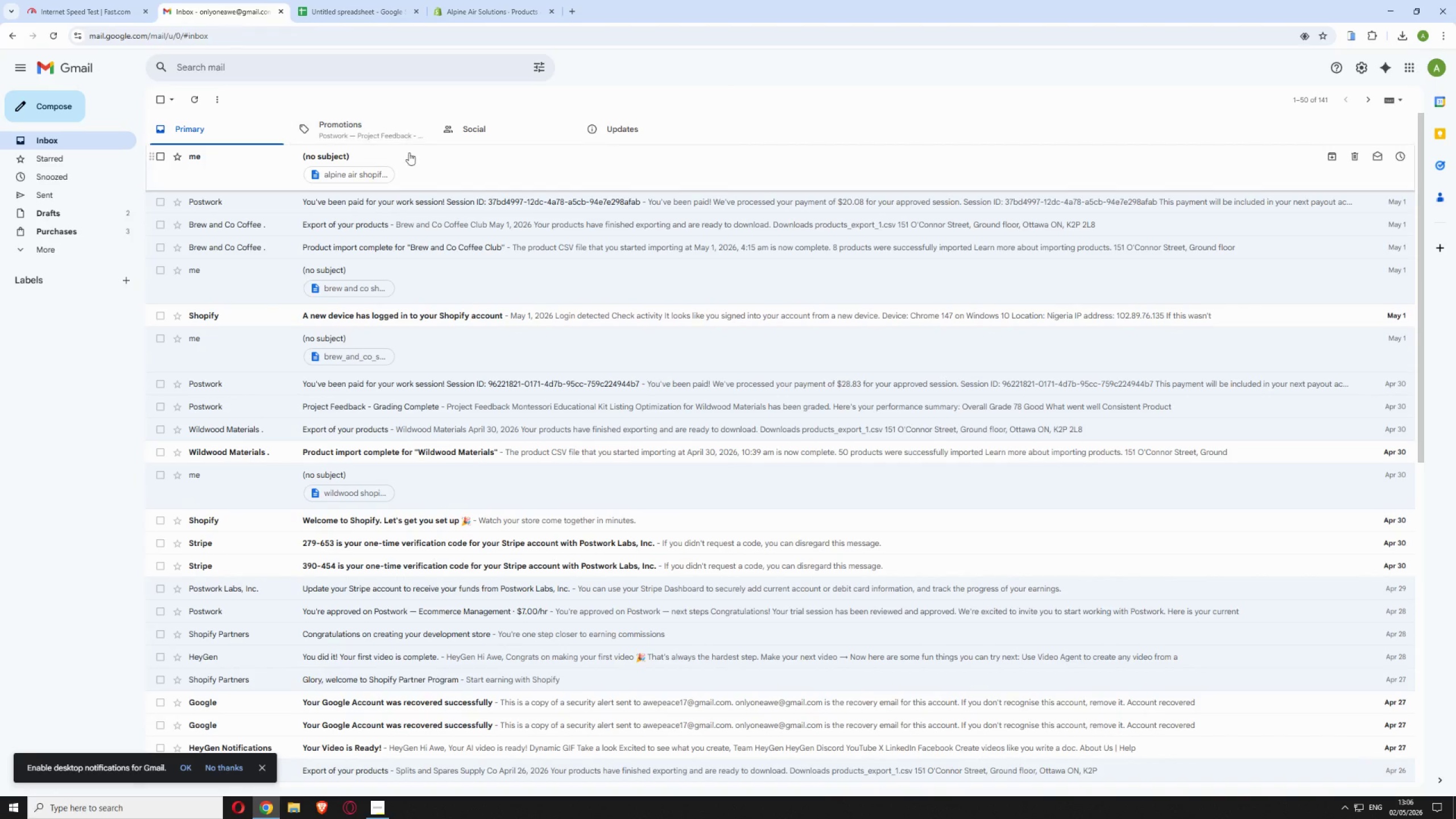 
left_click([409, 154])
 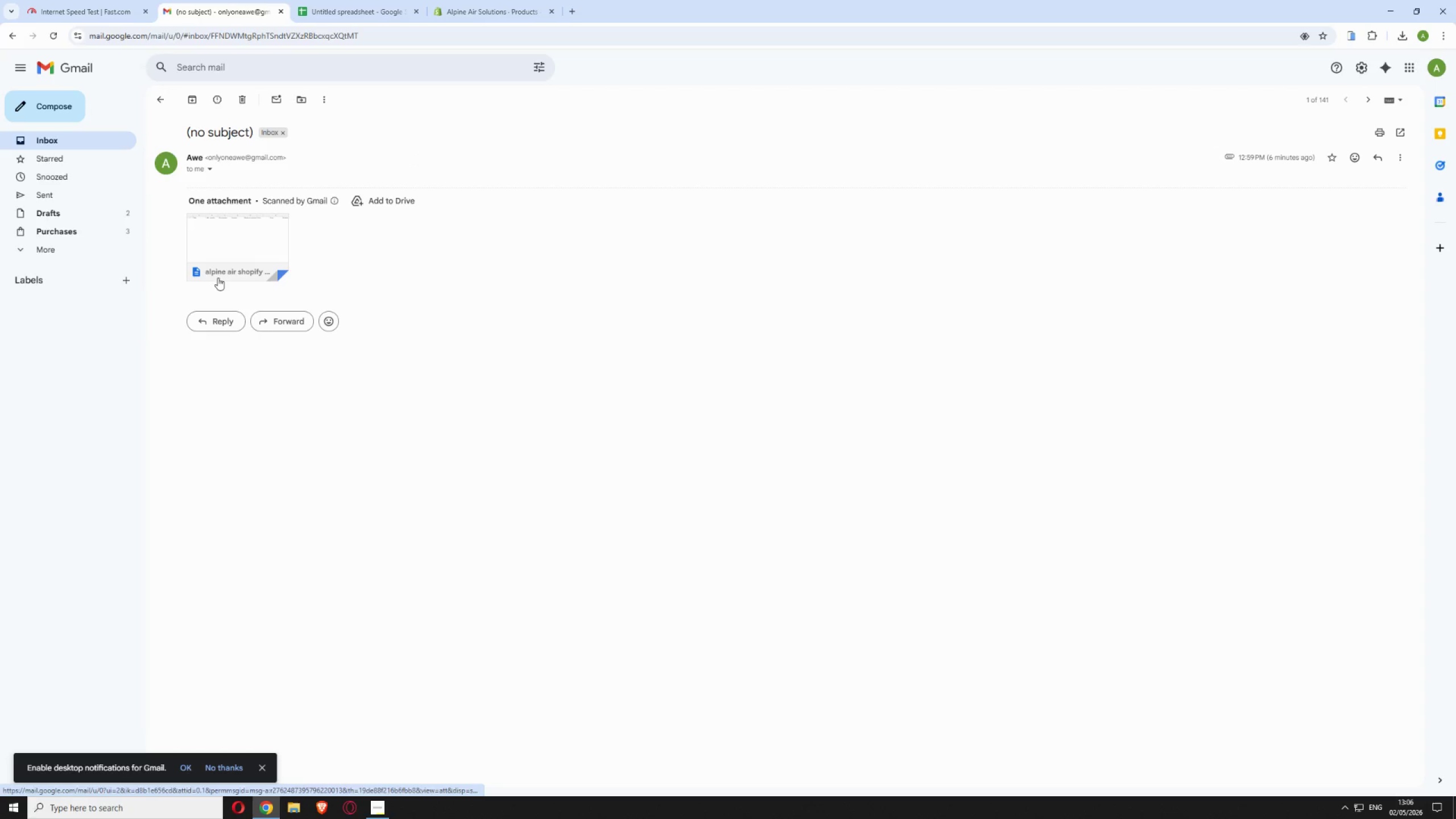 
left_click([226, 270])
 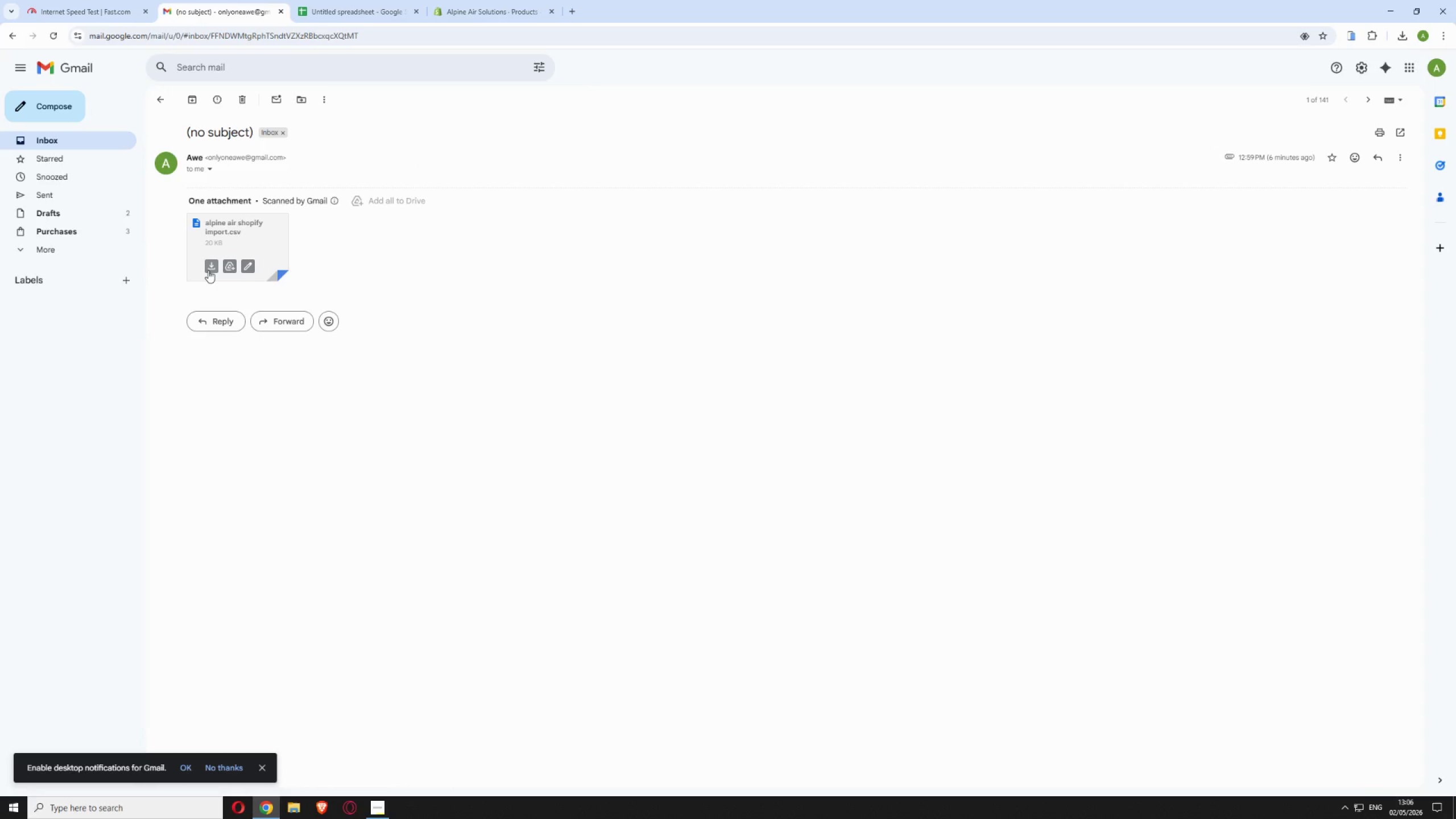 
left_click([208, 267])
 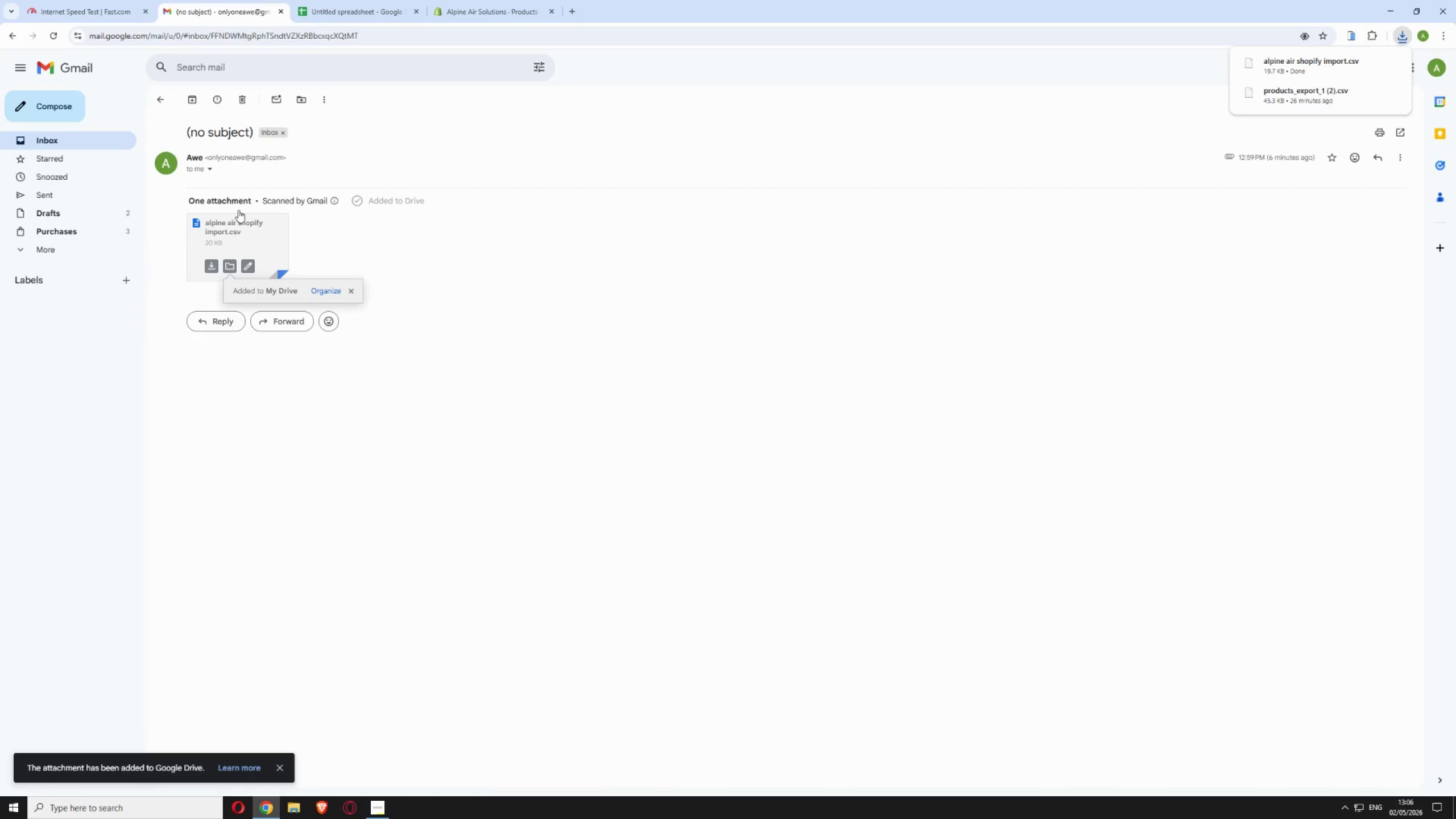 
mouse_move([283, 13])
 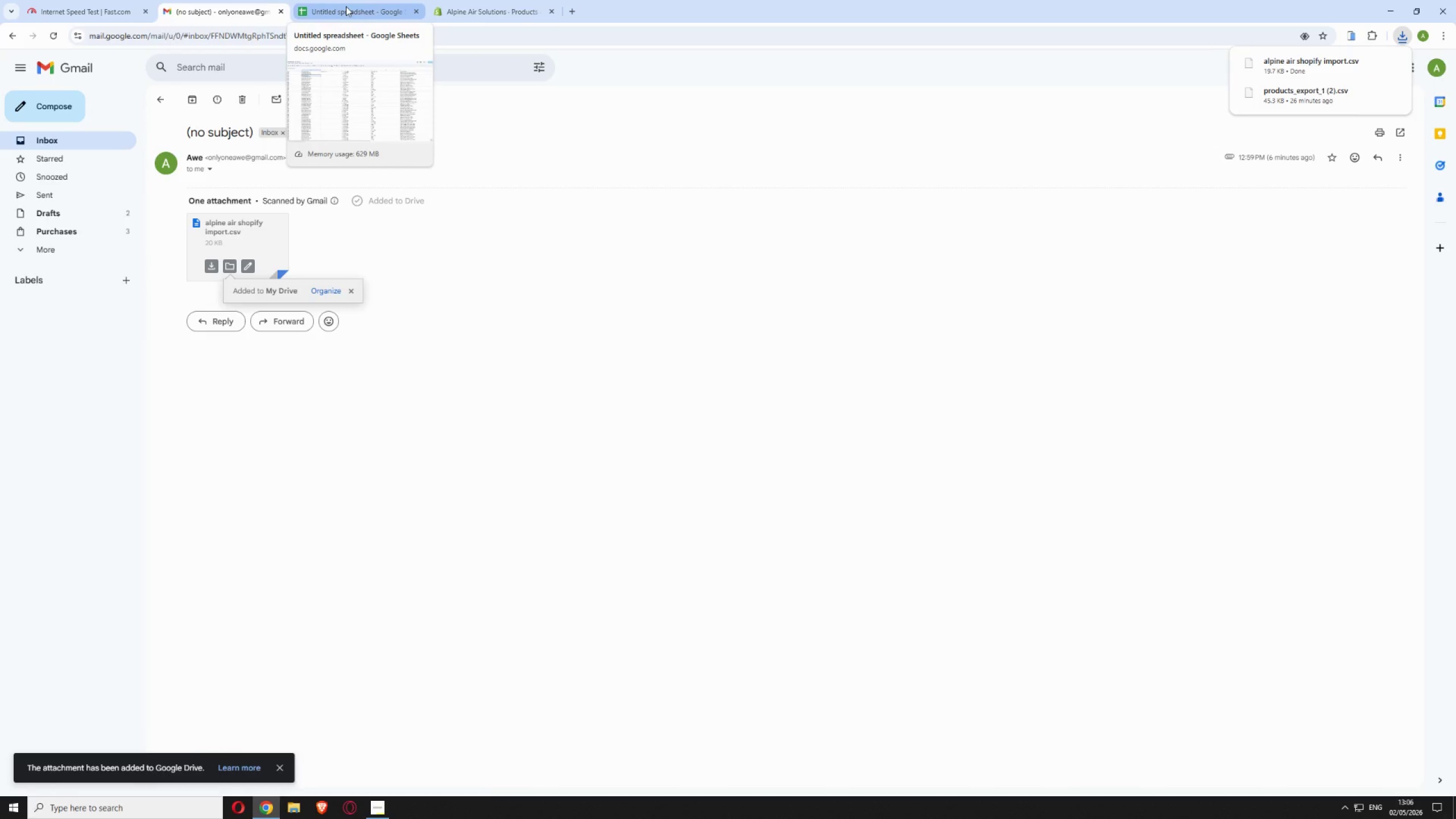 
left_click([346, 6])
 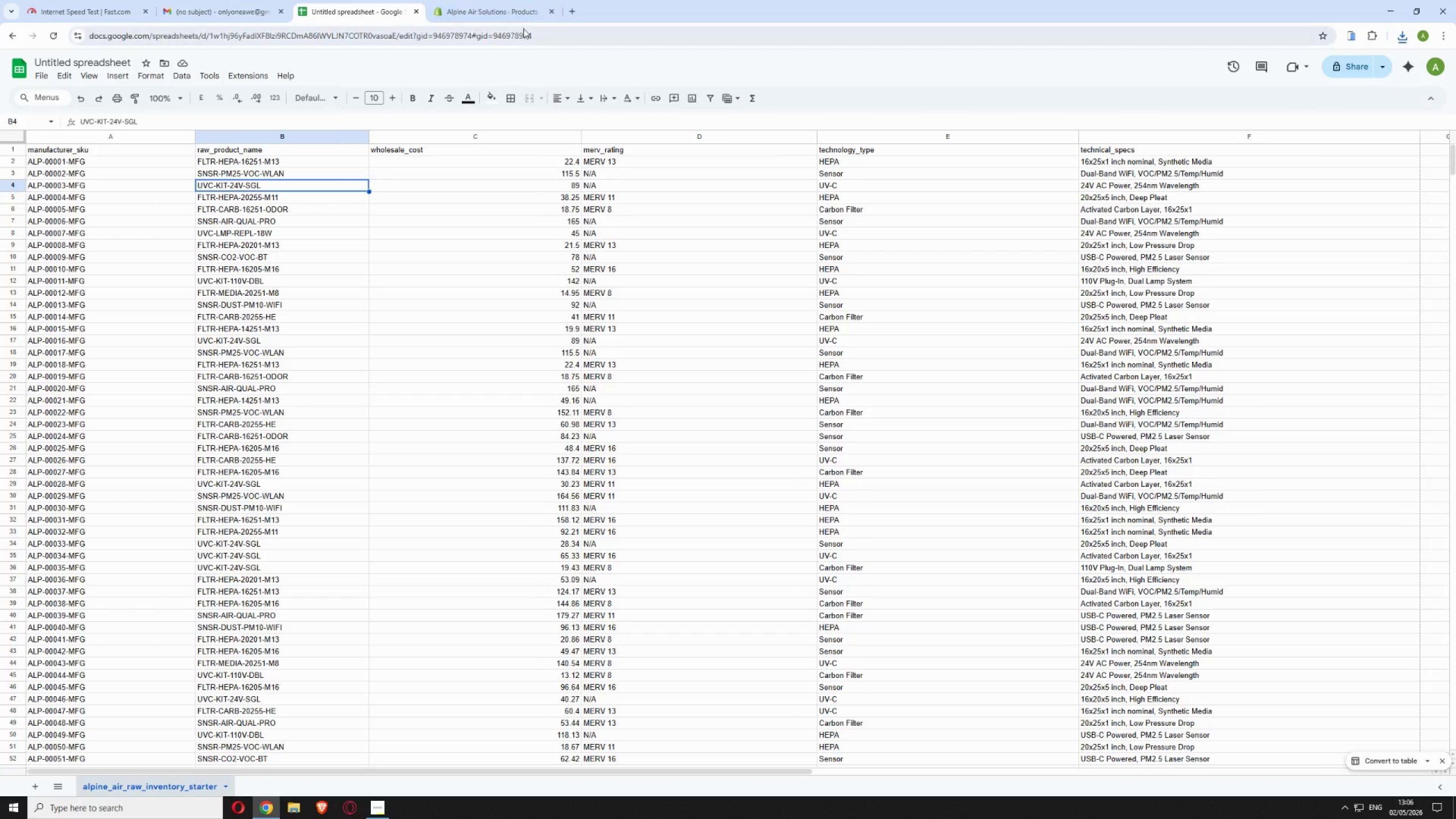 
left_click([544, 30])
 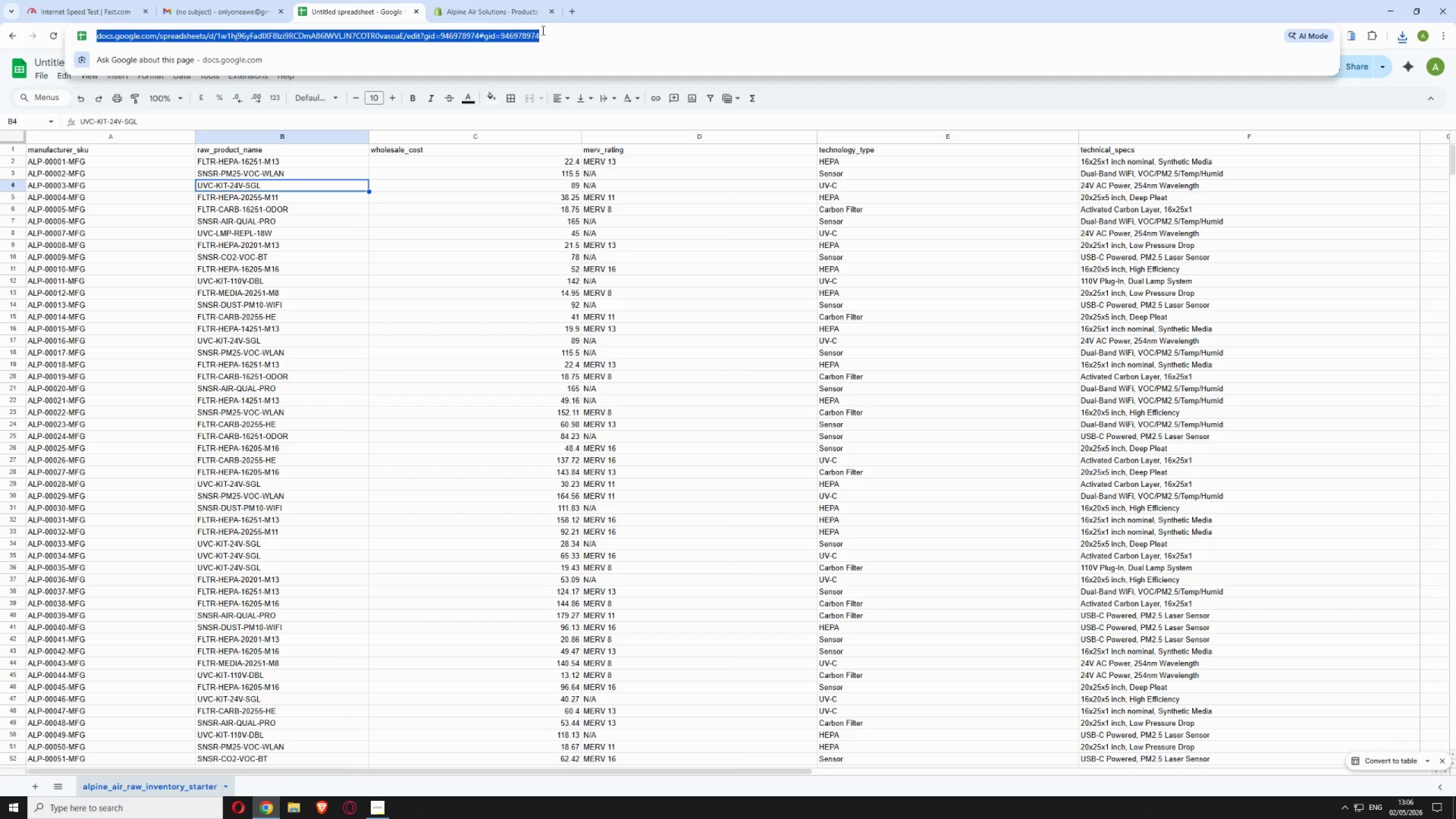 
key(Control+C)
 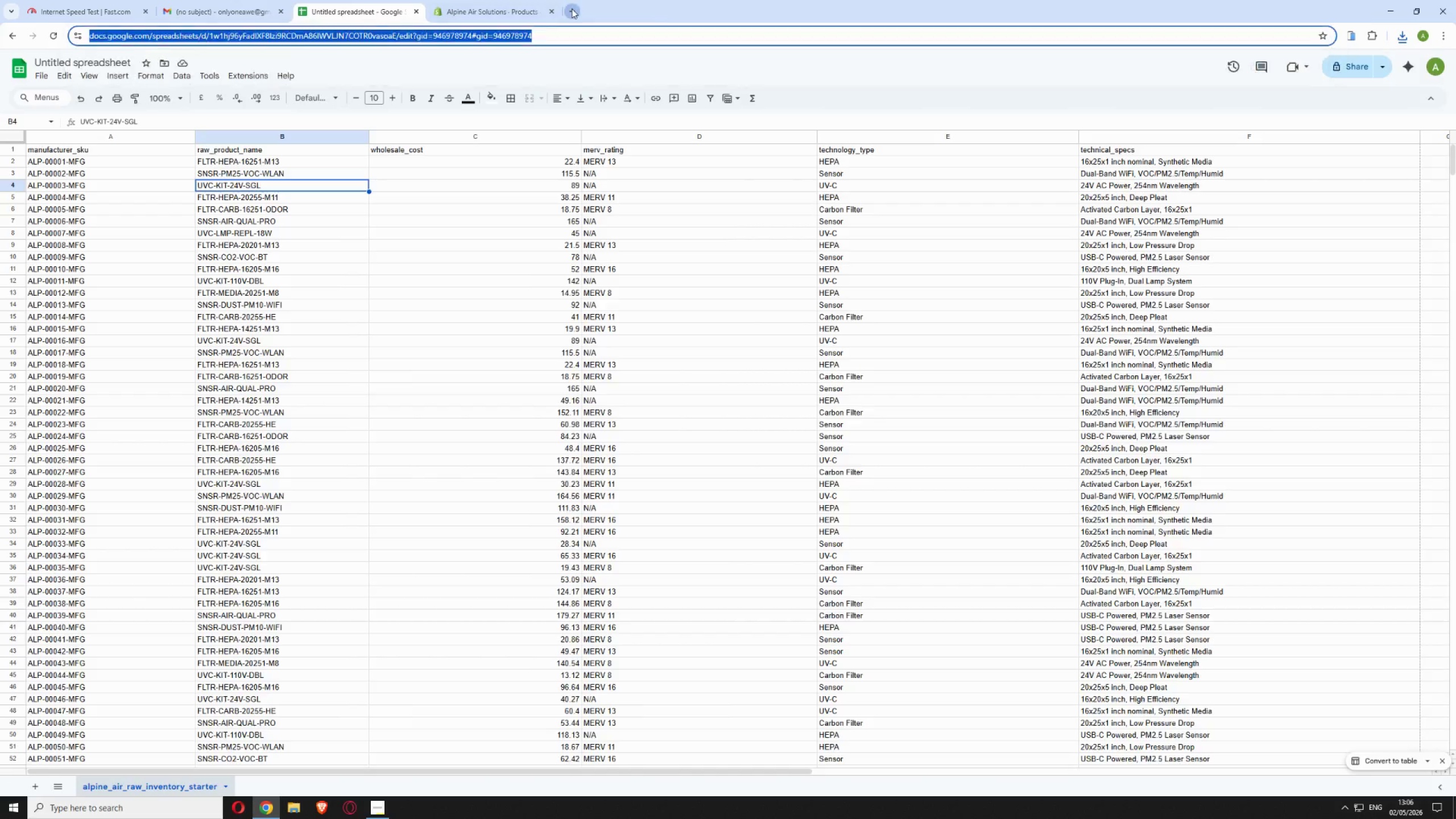 
key(Control+V)
 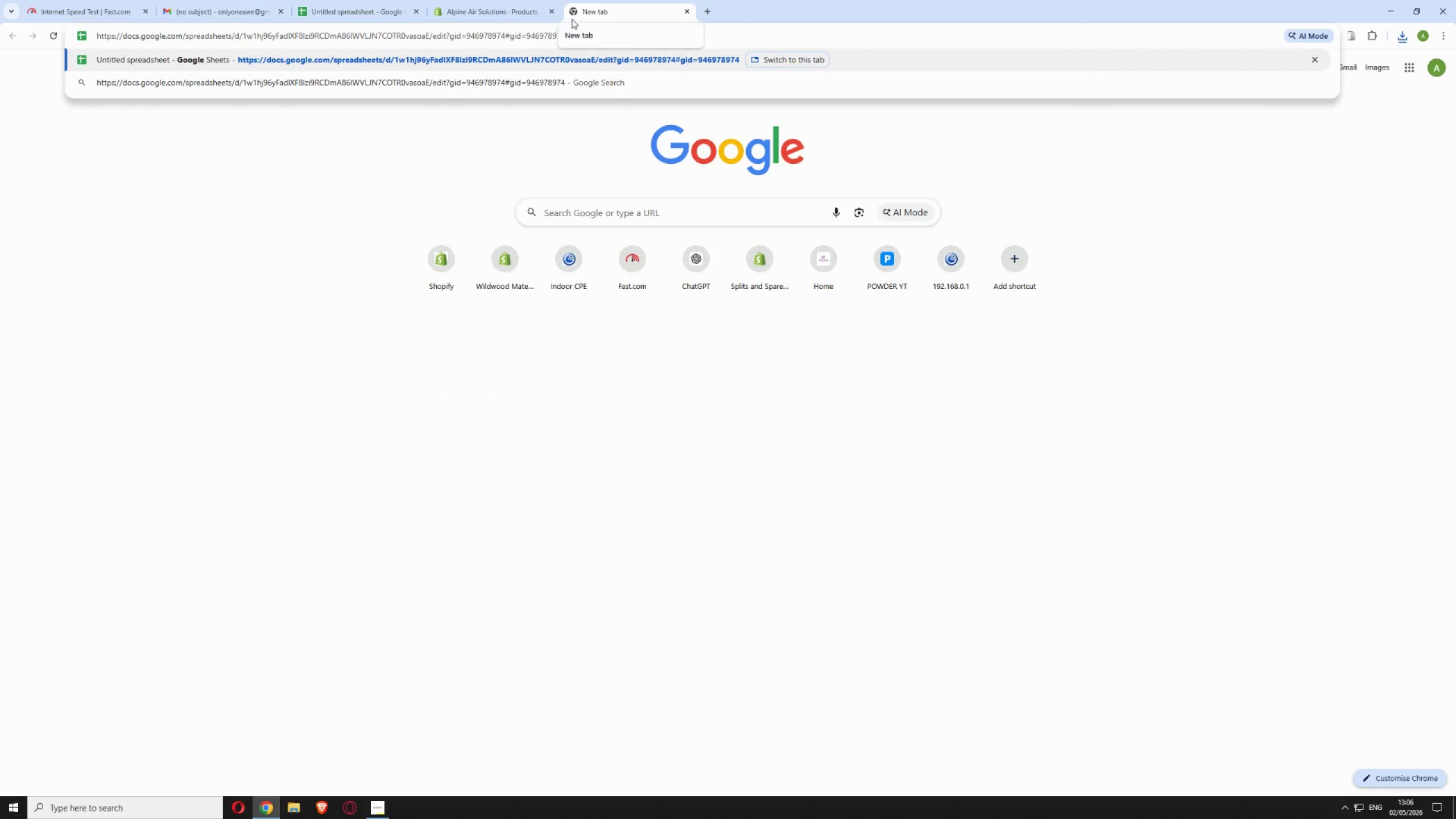 
key(Enter)
 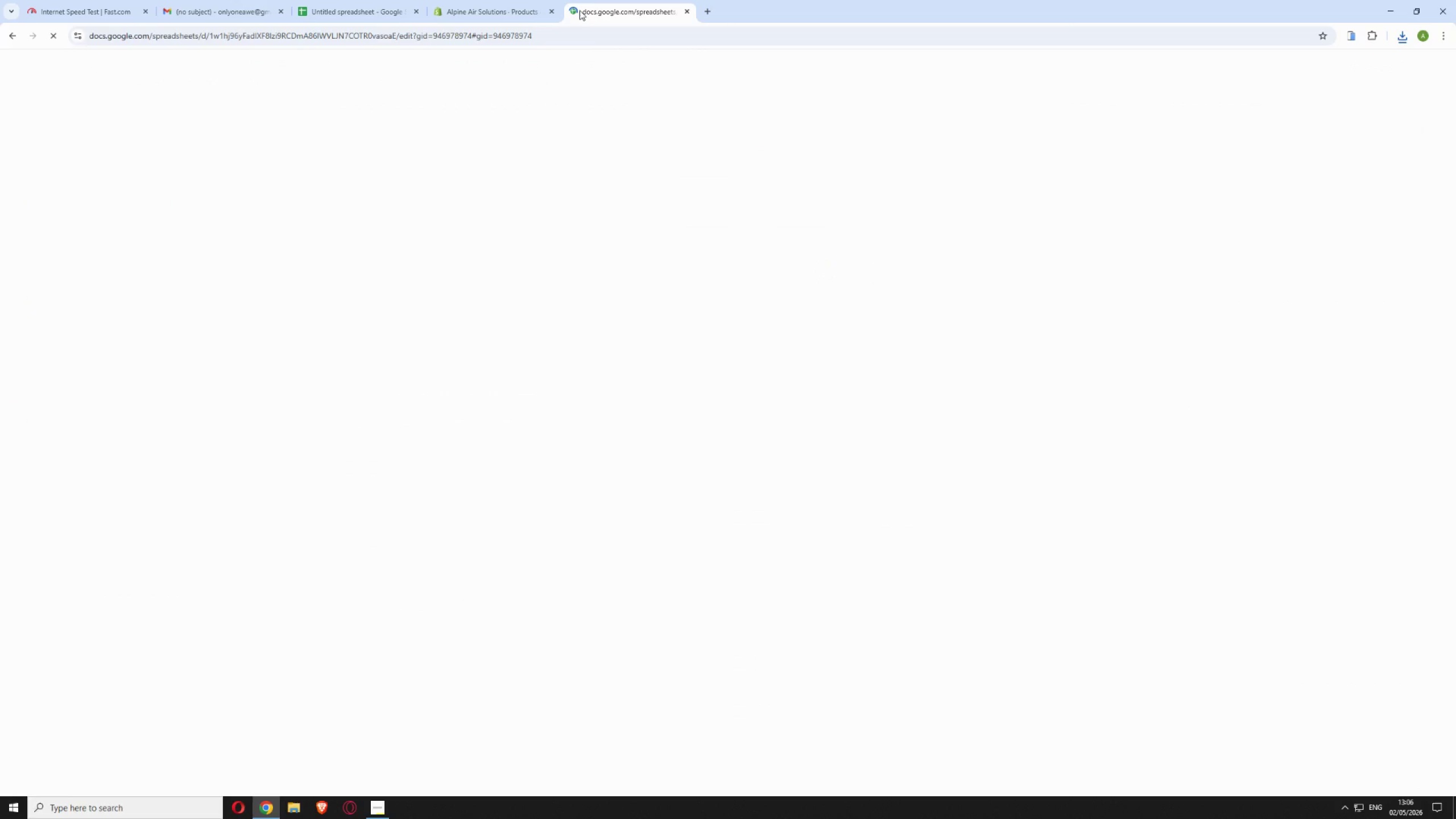 
left_click_drag(start_coordinate=[580, 10], to_coordinate=[458, 20])
 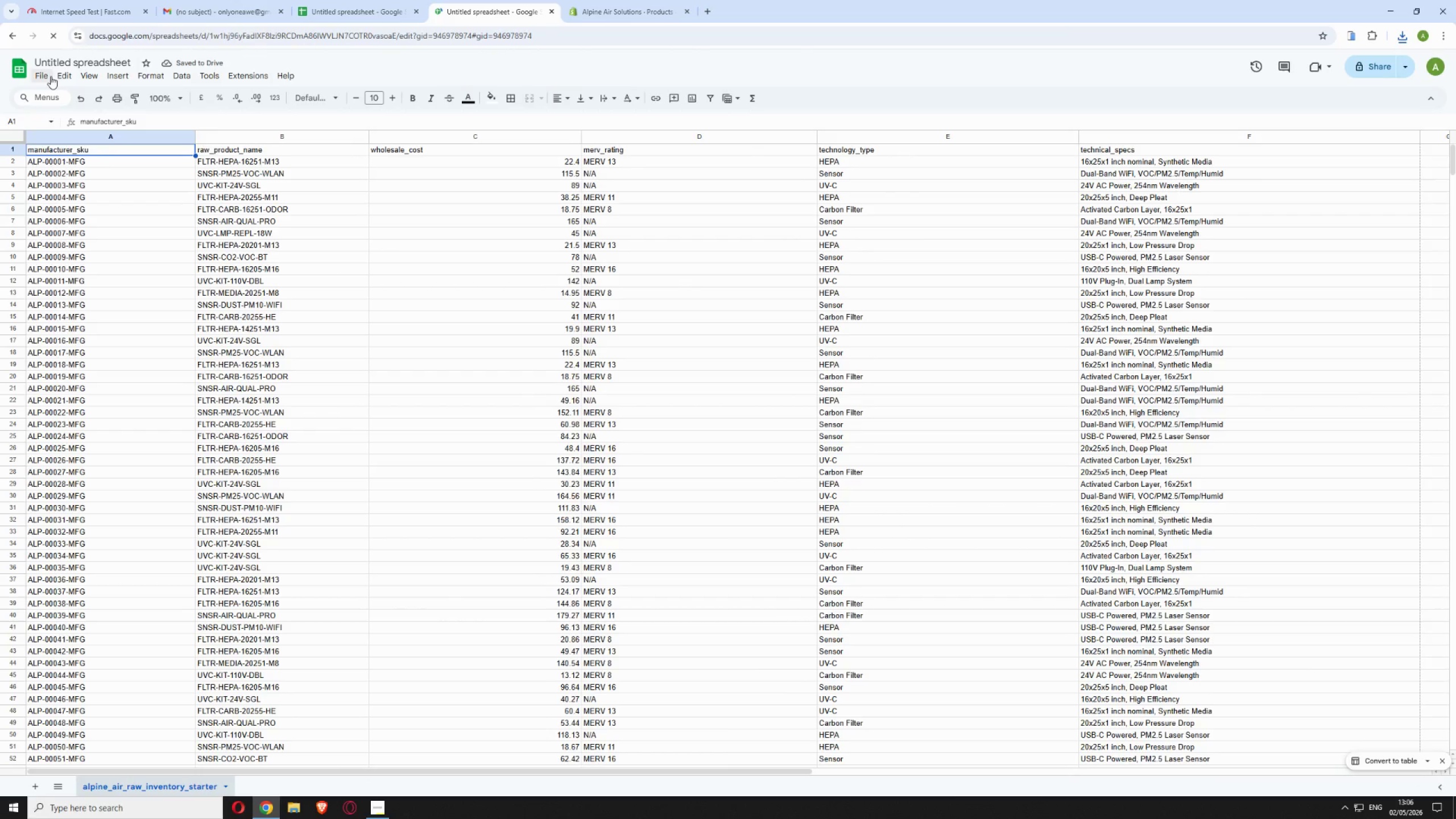 
left_click([57, 101])
 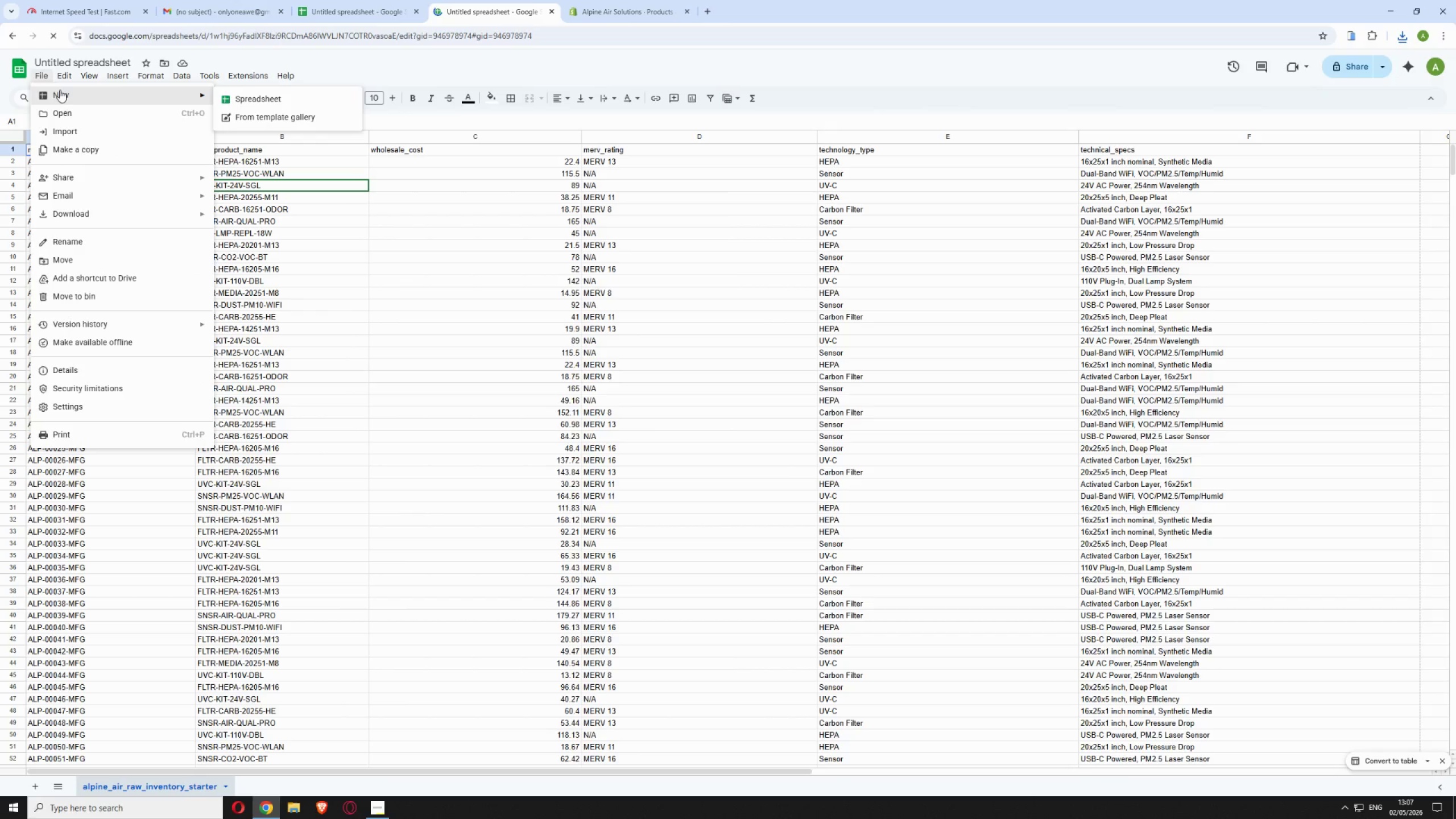 
left_click([257, 96])
 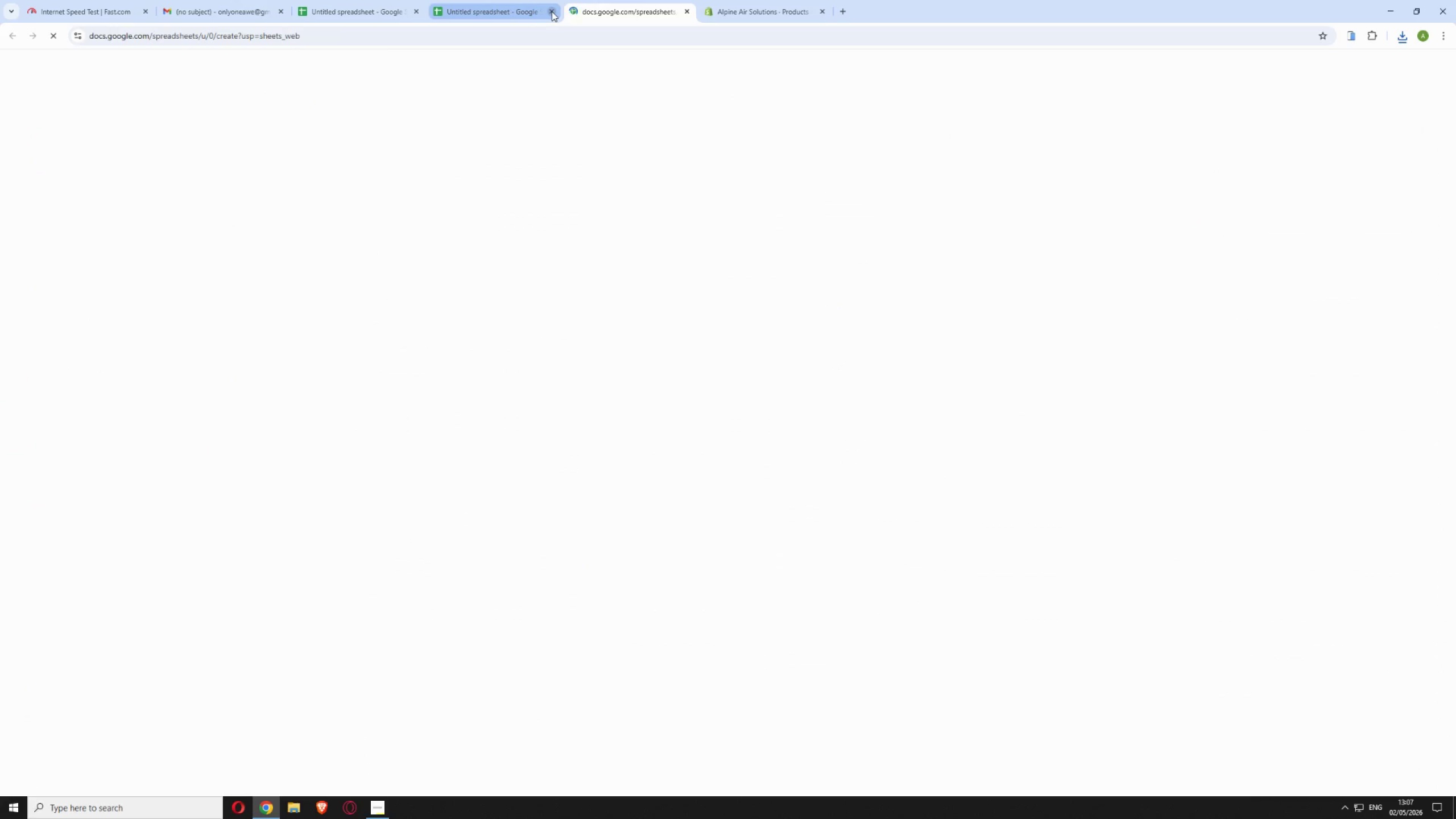 
left_click([552, 11])
 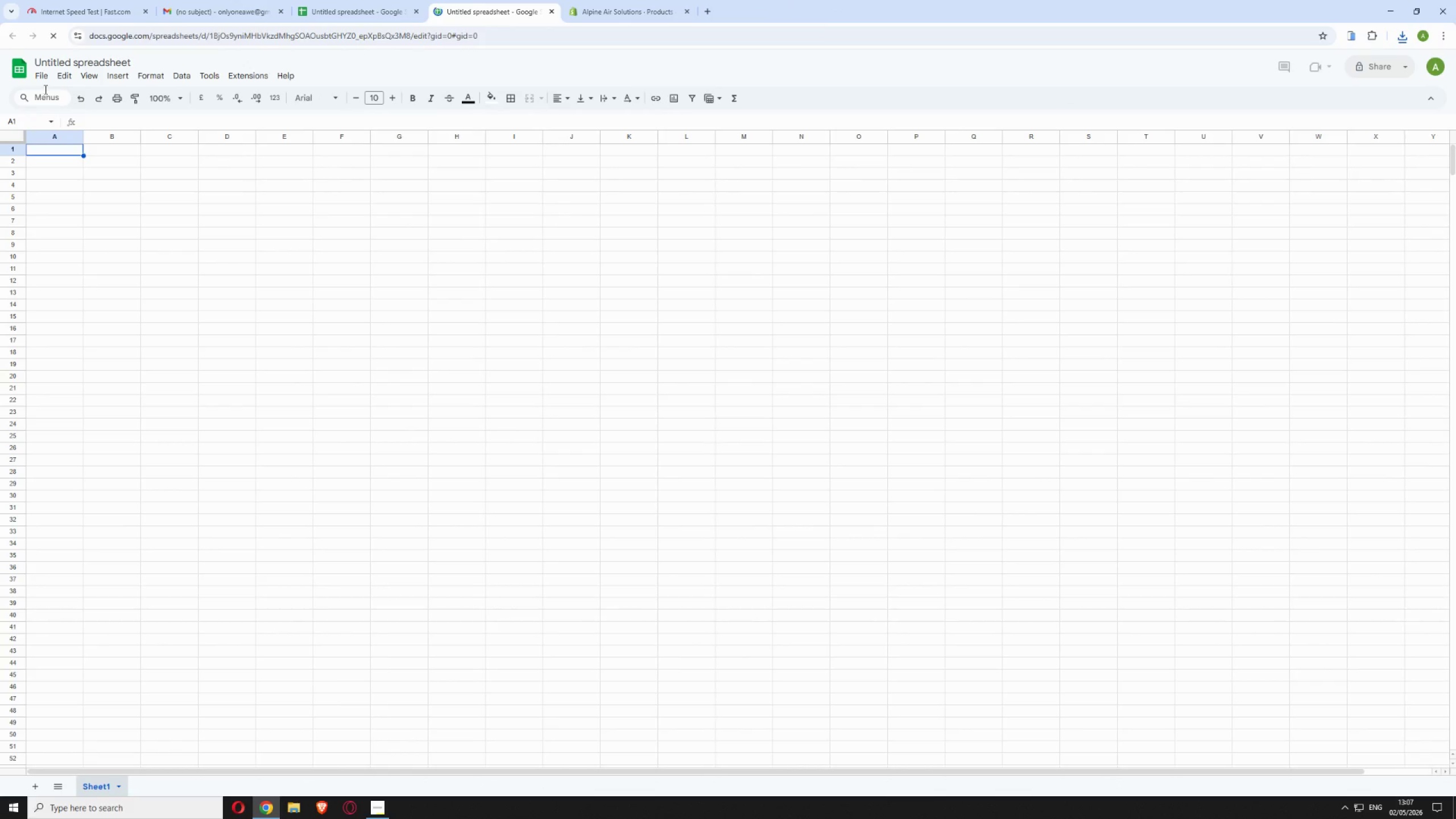 
left_click([40, 76])
 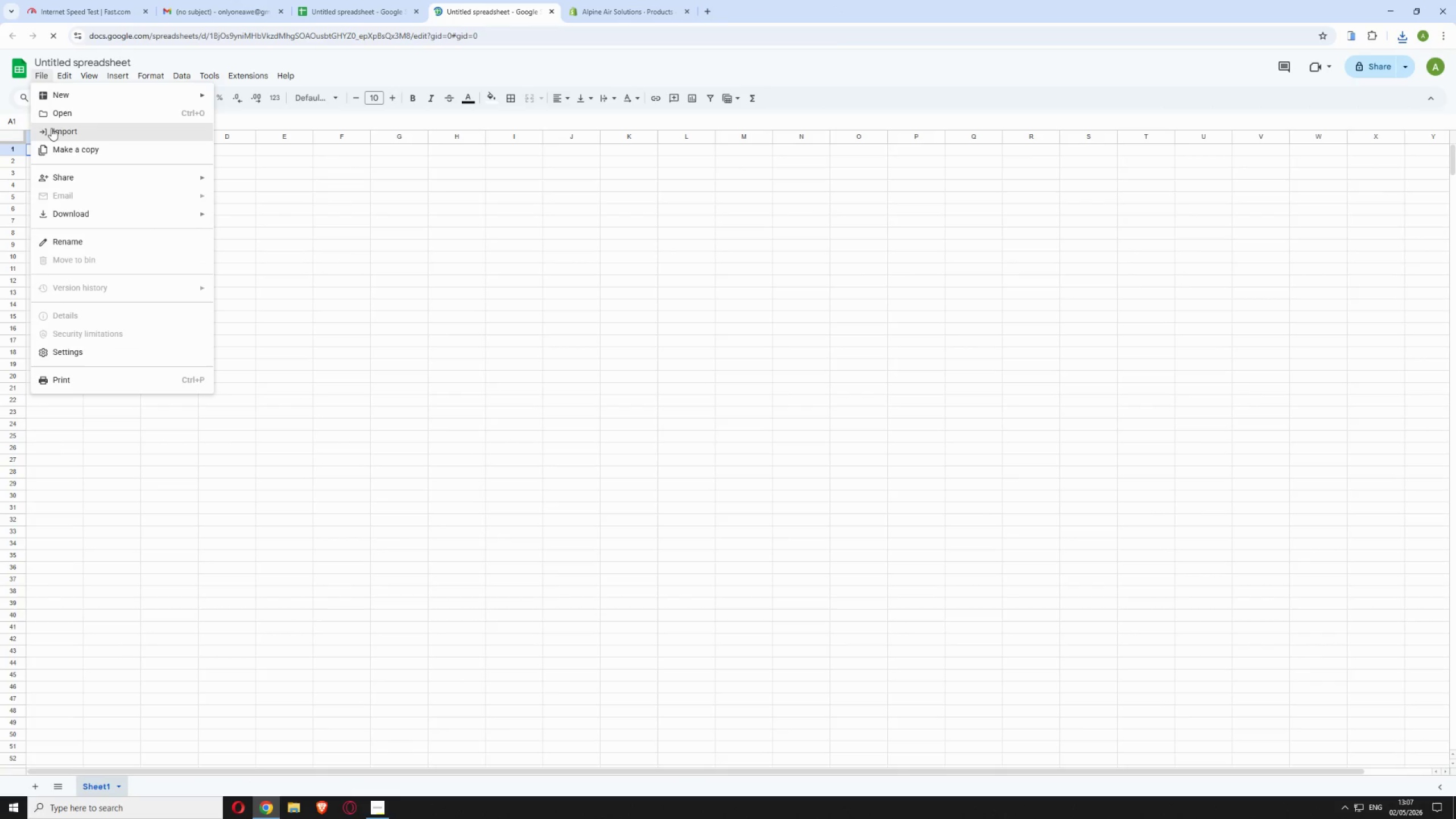 
left_click([51, 128])
 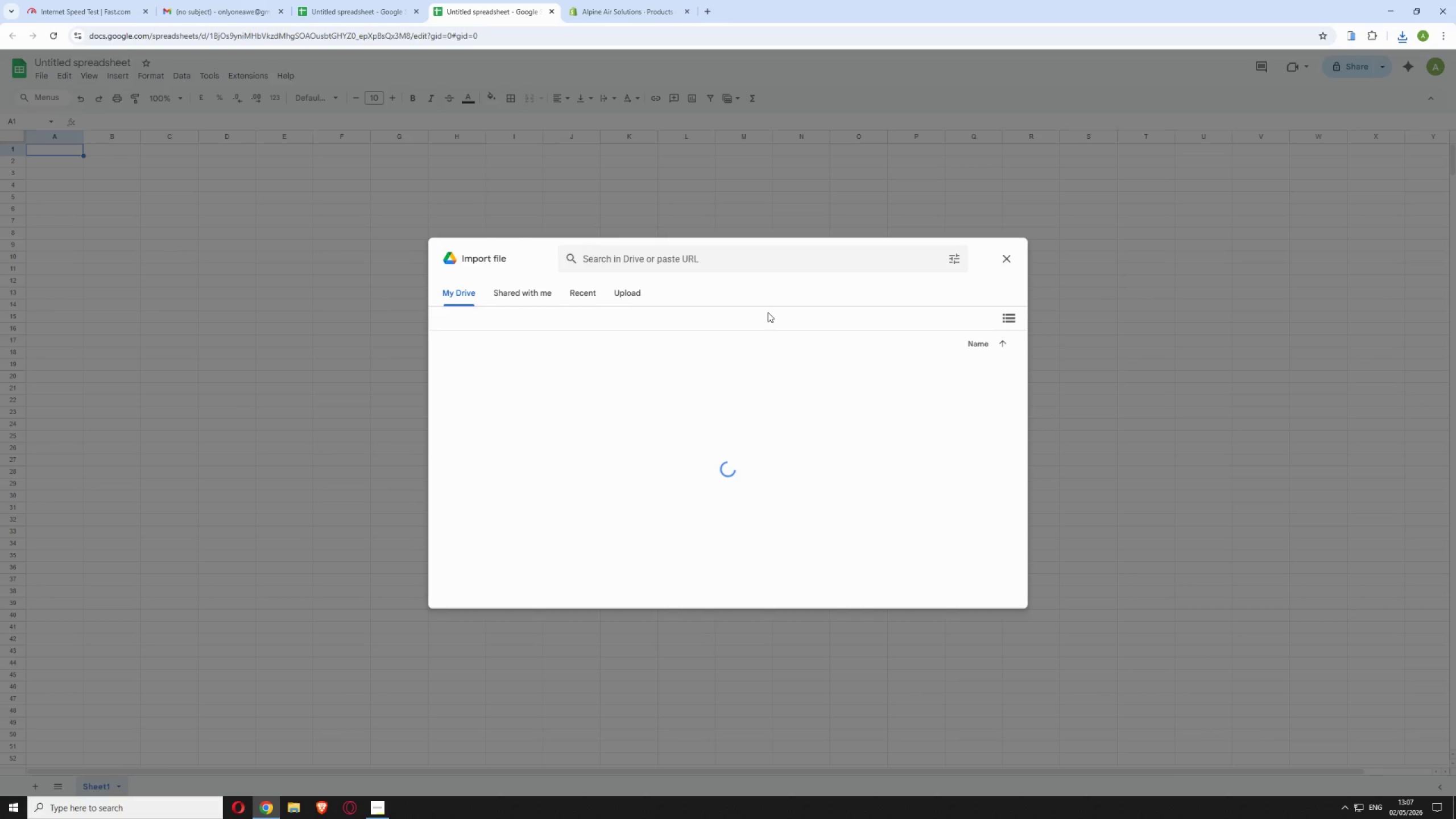 
left_click([636, 293])
 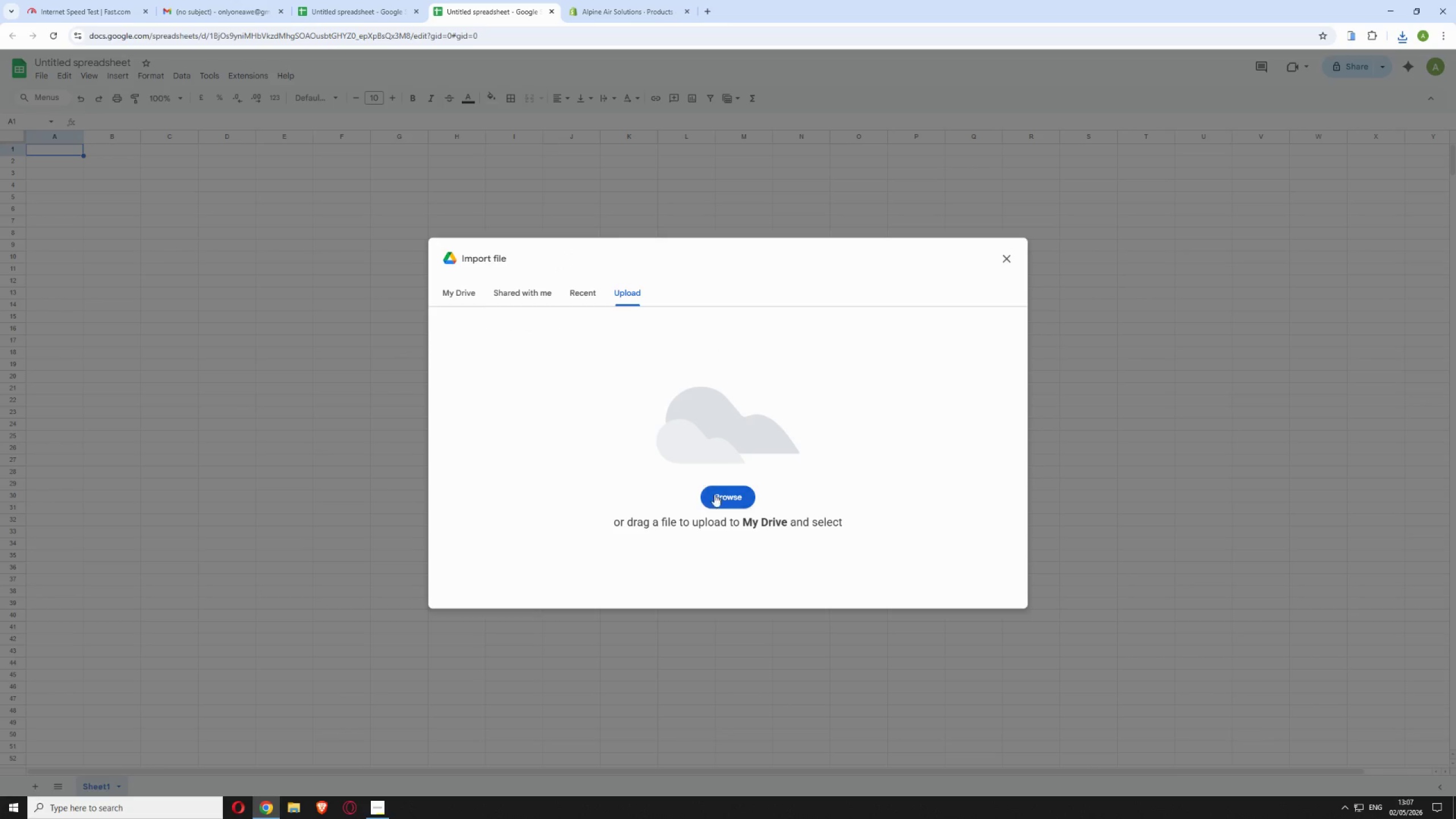 
left_click([723, 498])
 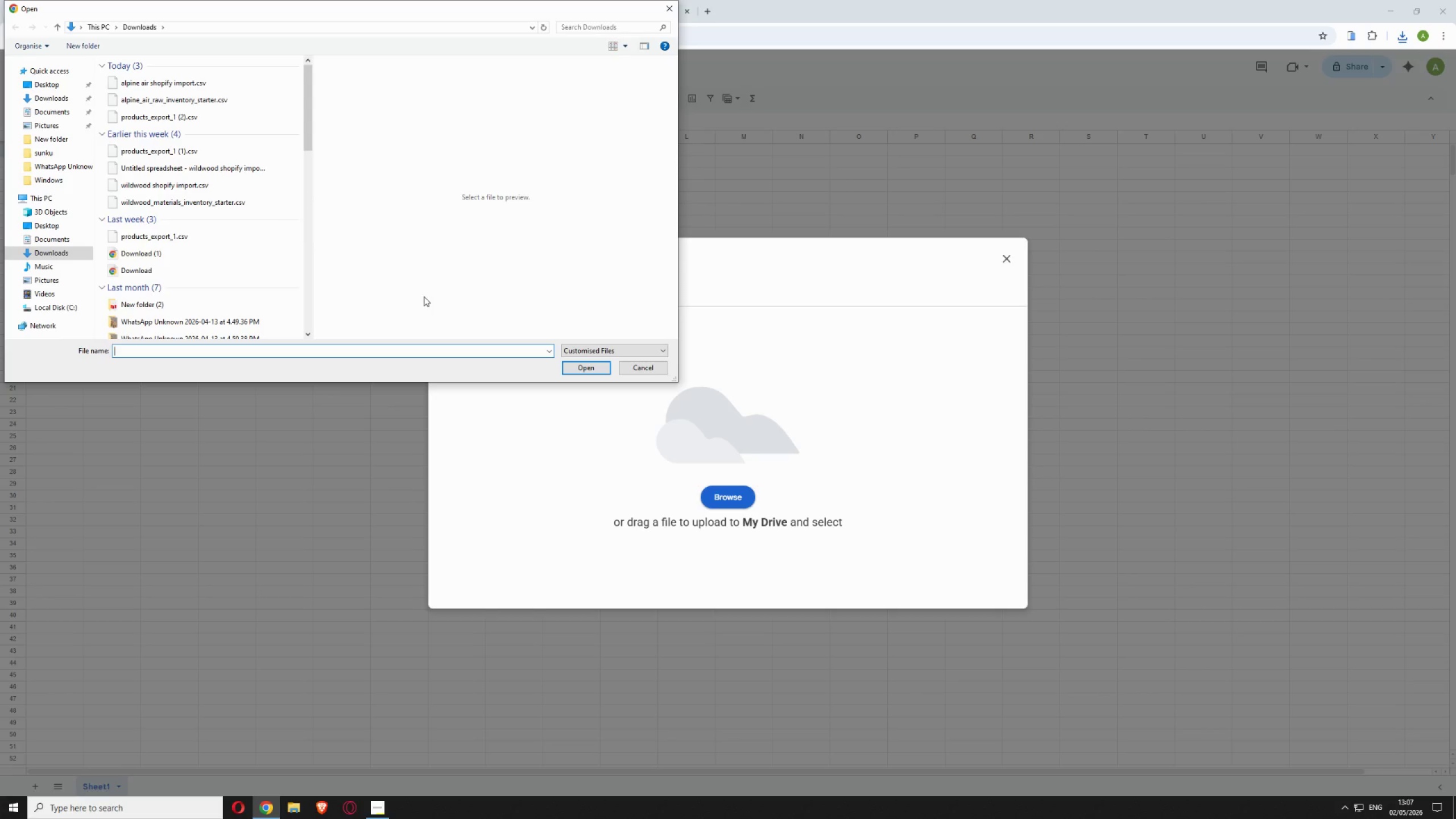 
wait(6.94)
 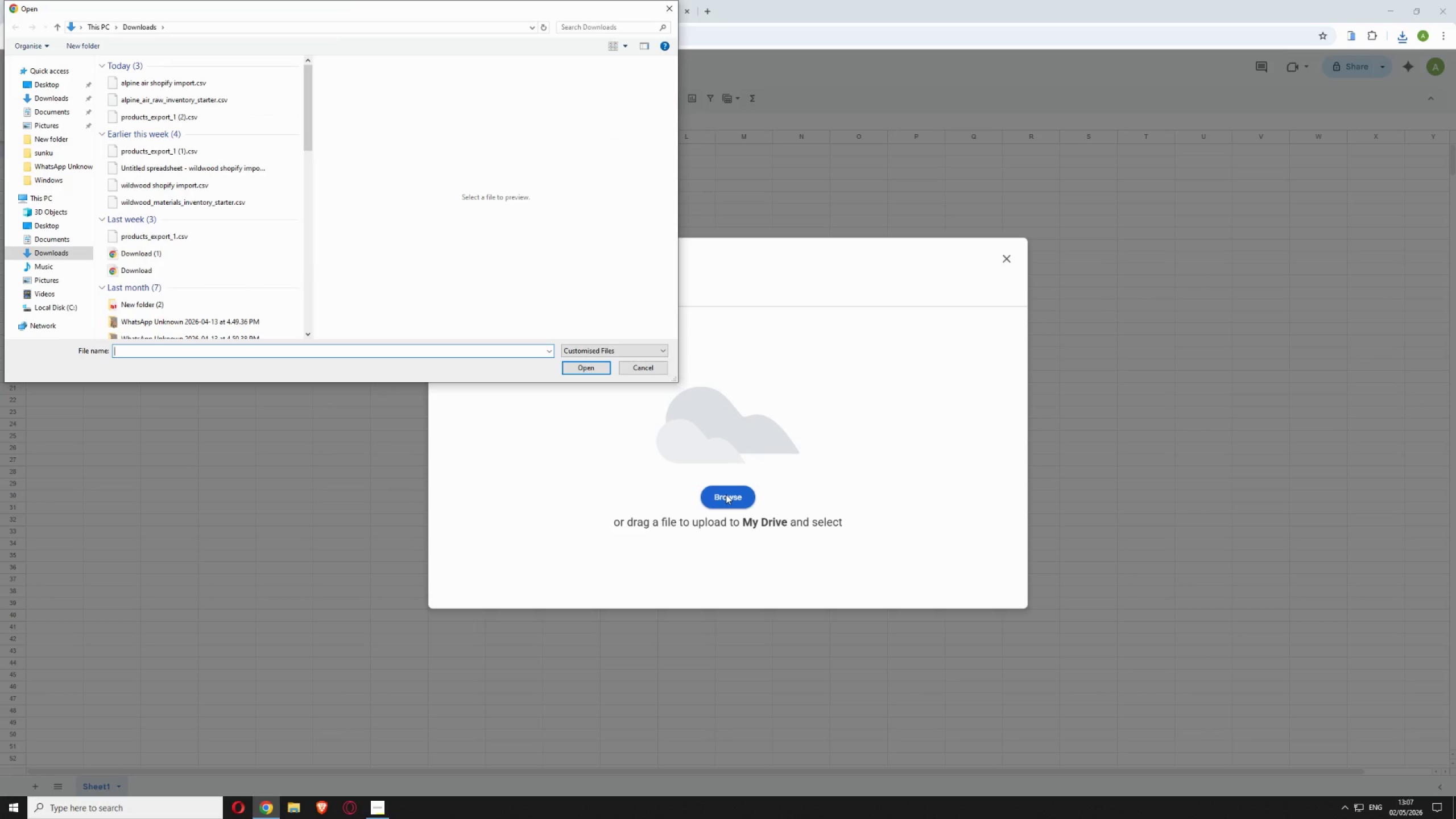 
left_click([183, 85])
 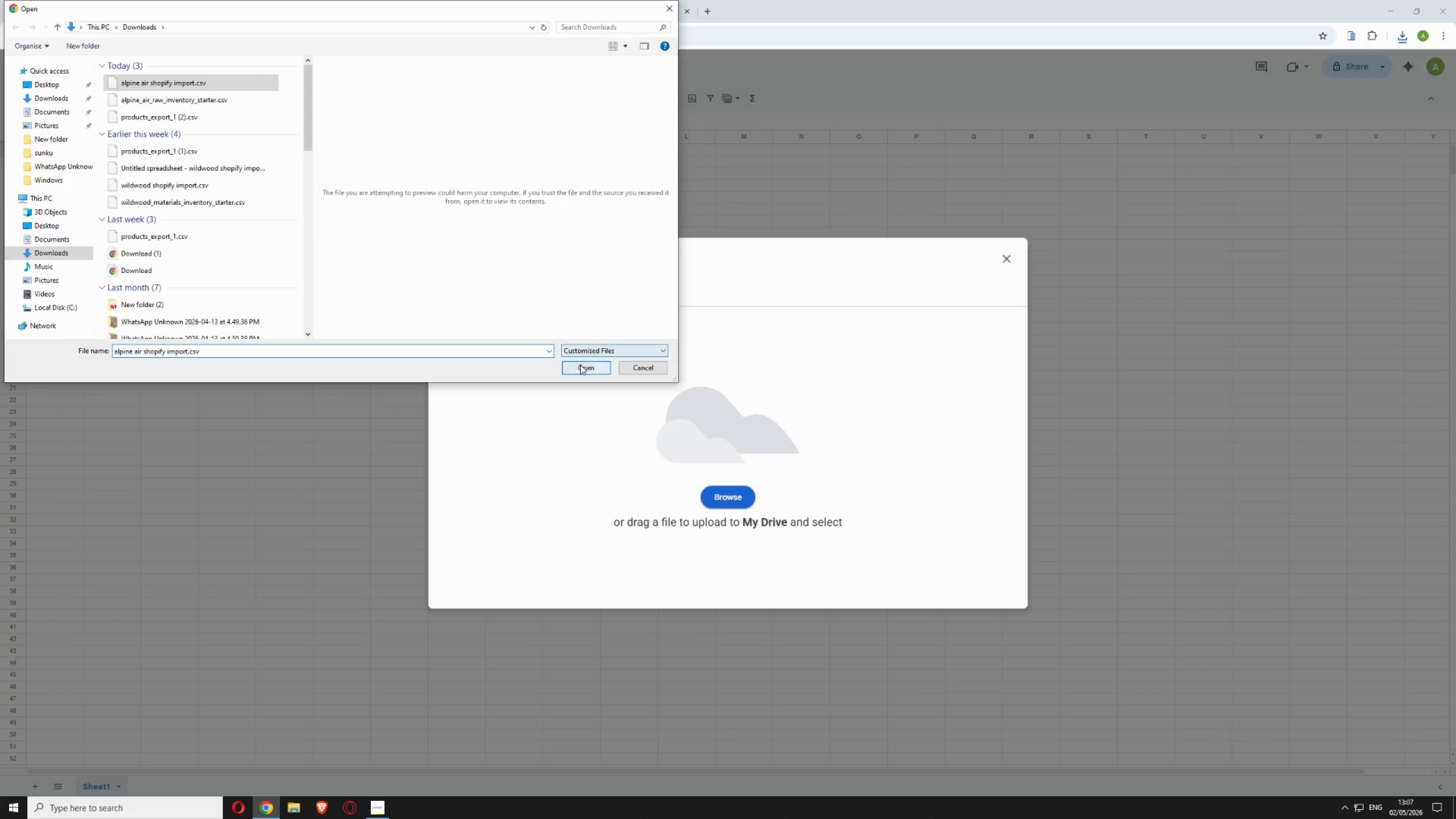 
left_click([582, 368])
 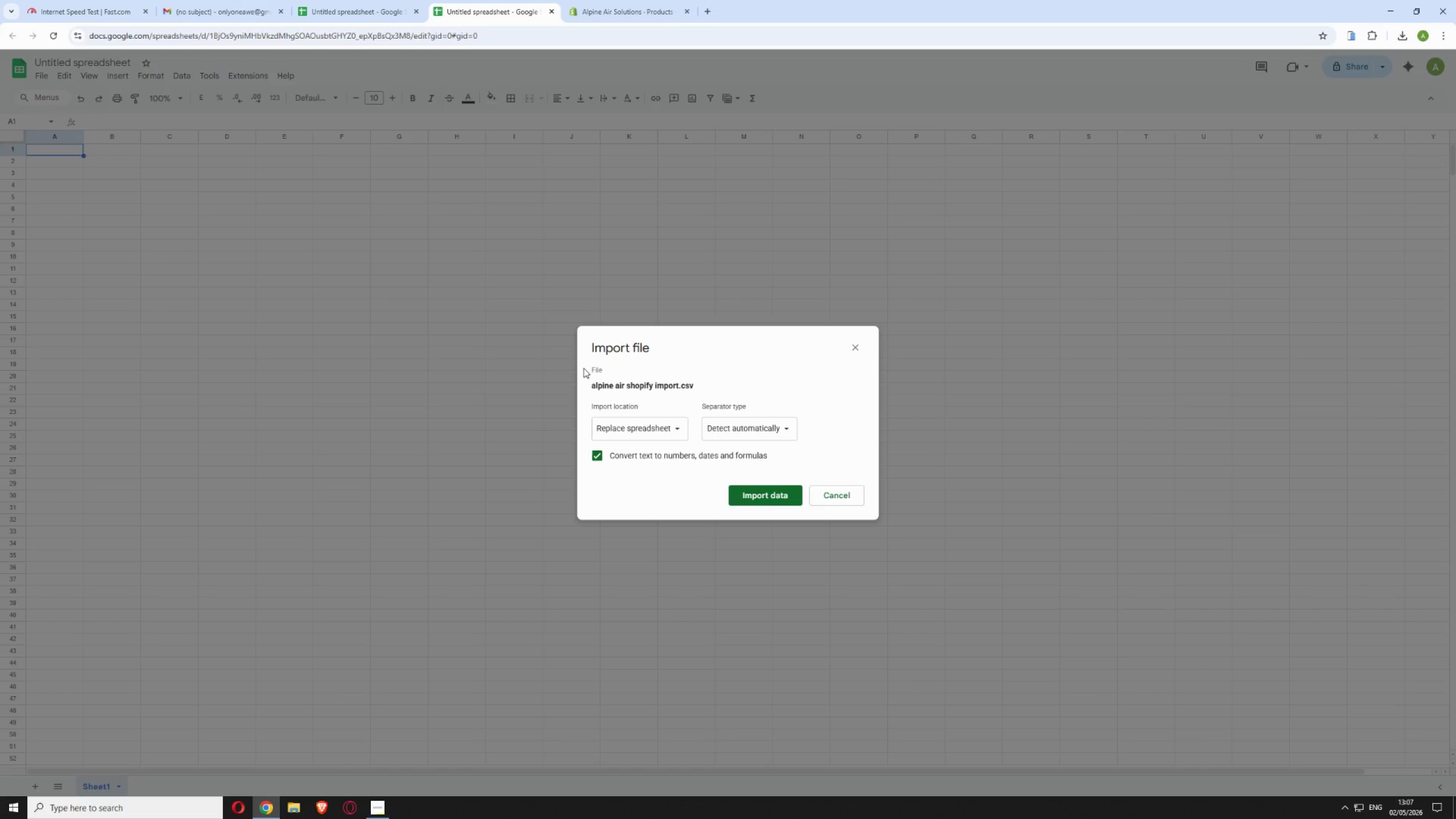 
wait(36.33)
 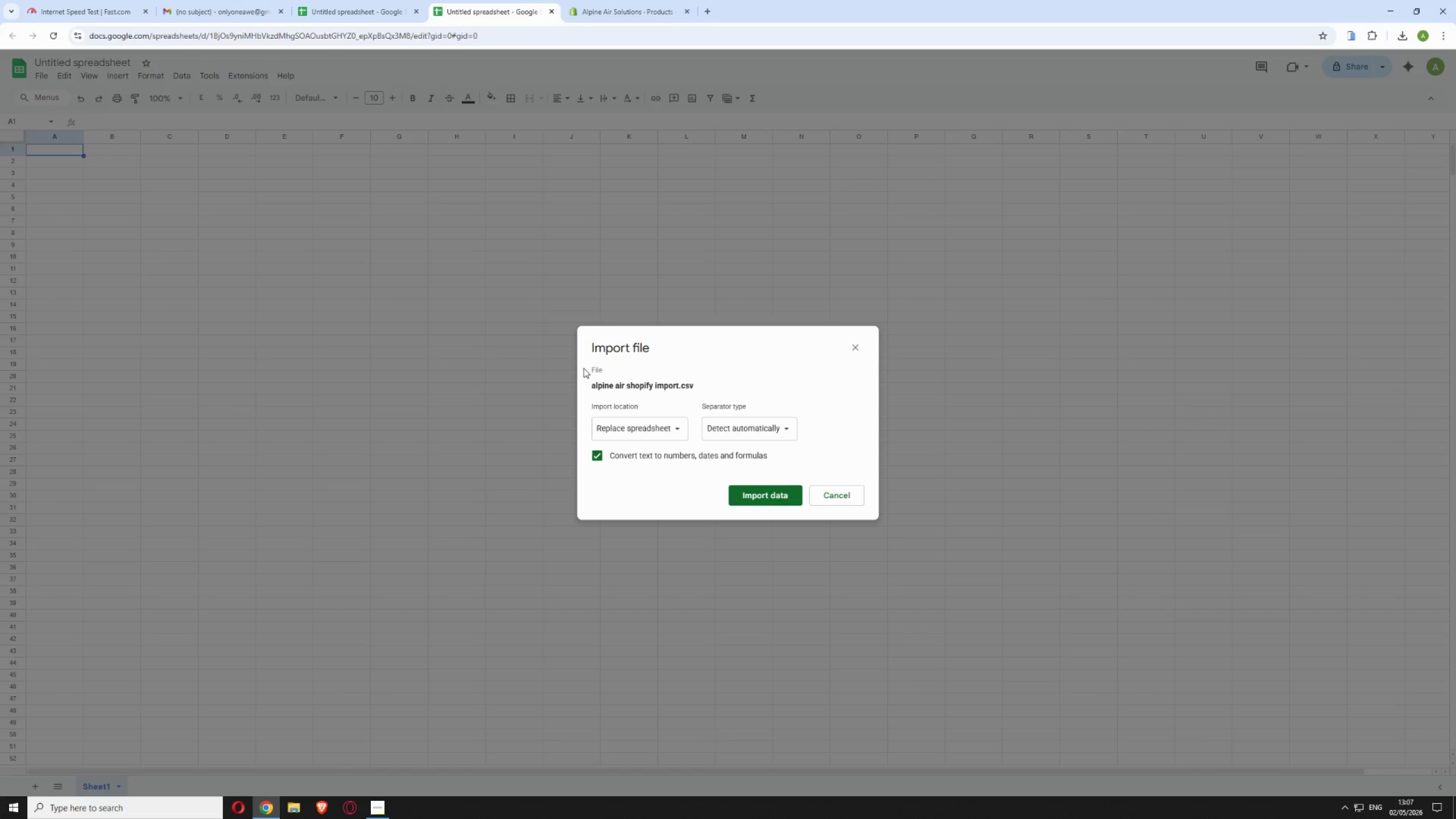 
left_click([755, 493])
 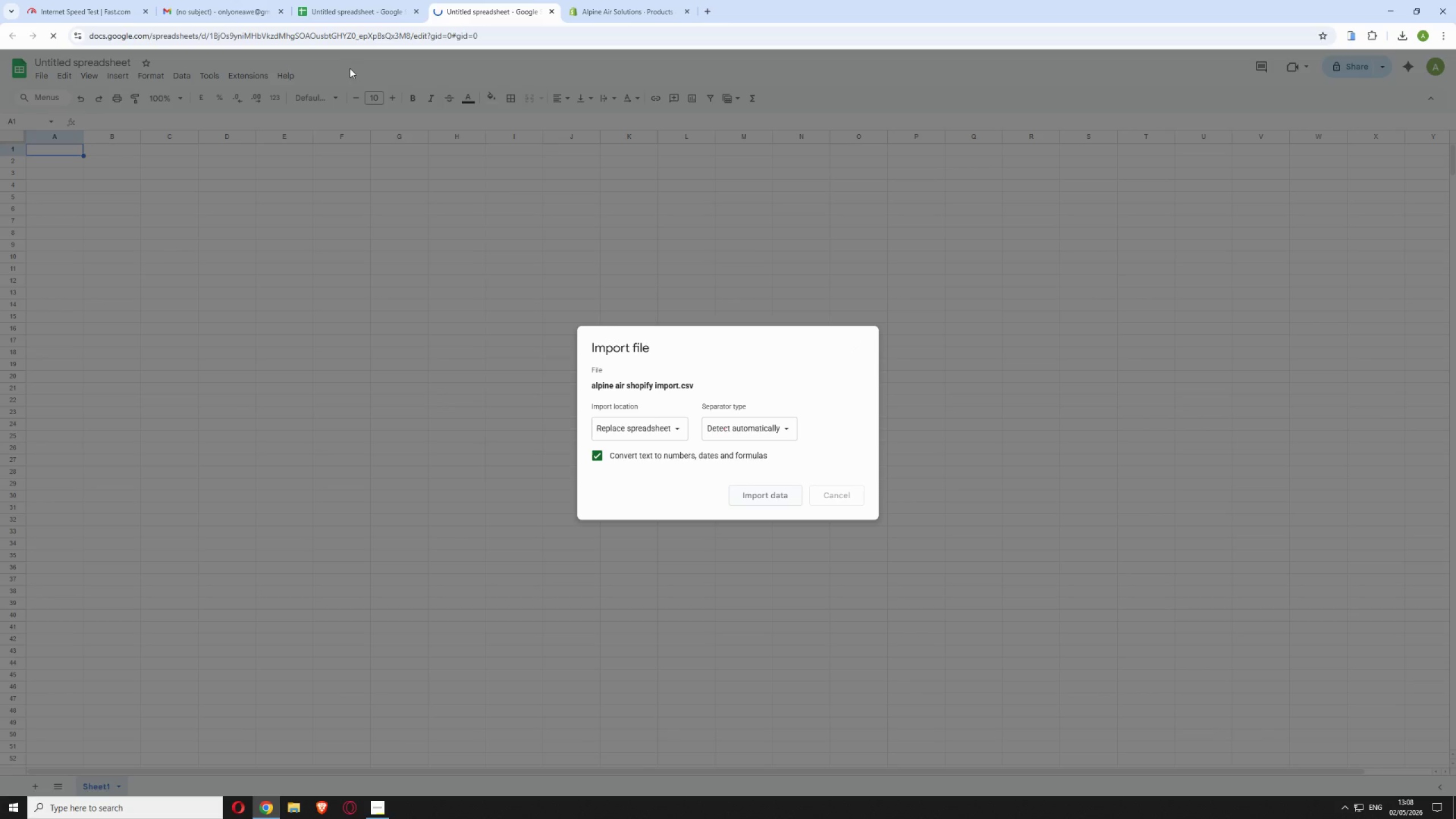 
left_click([349, 7])
 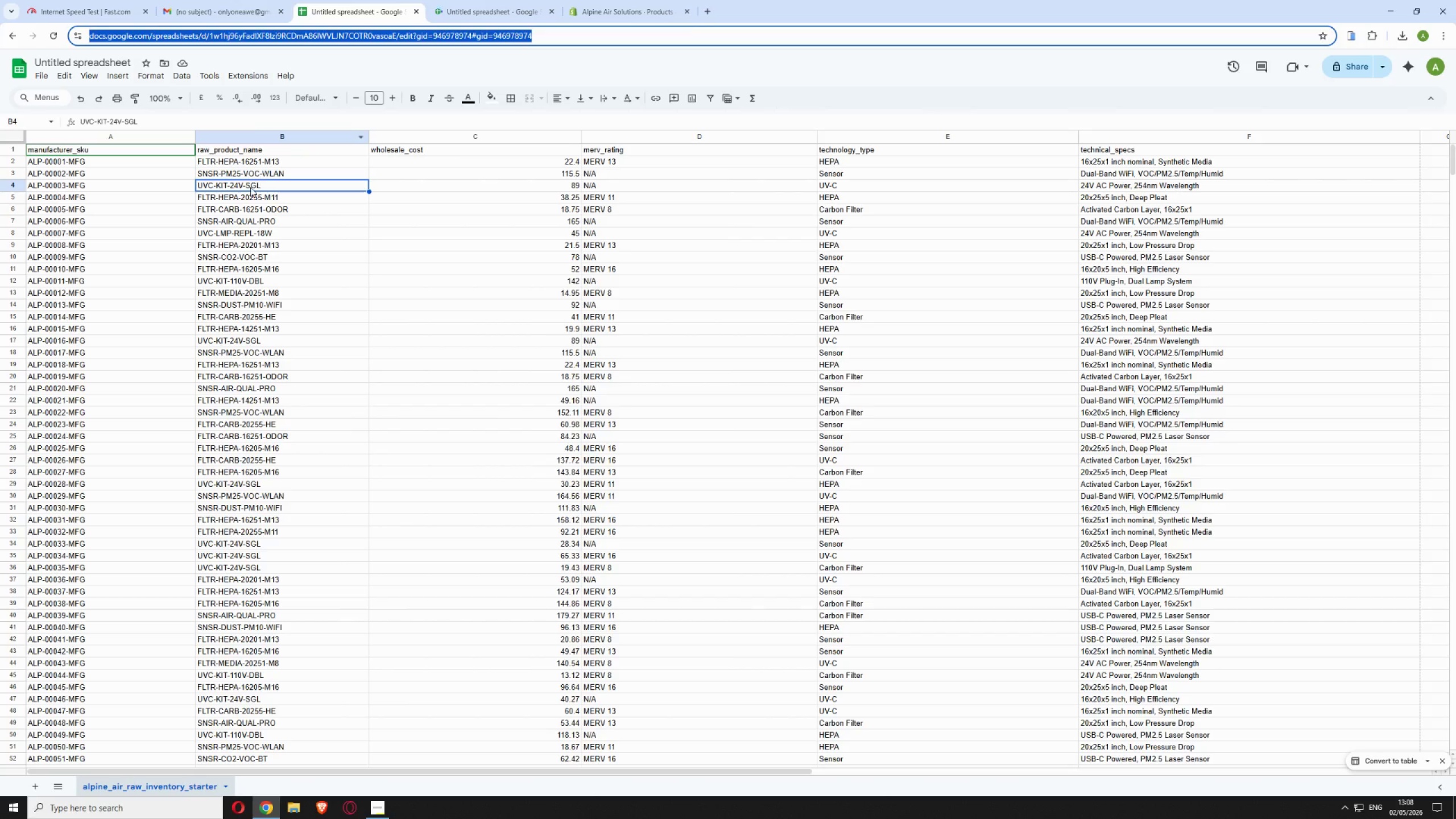 
wait(9.27)
 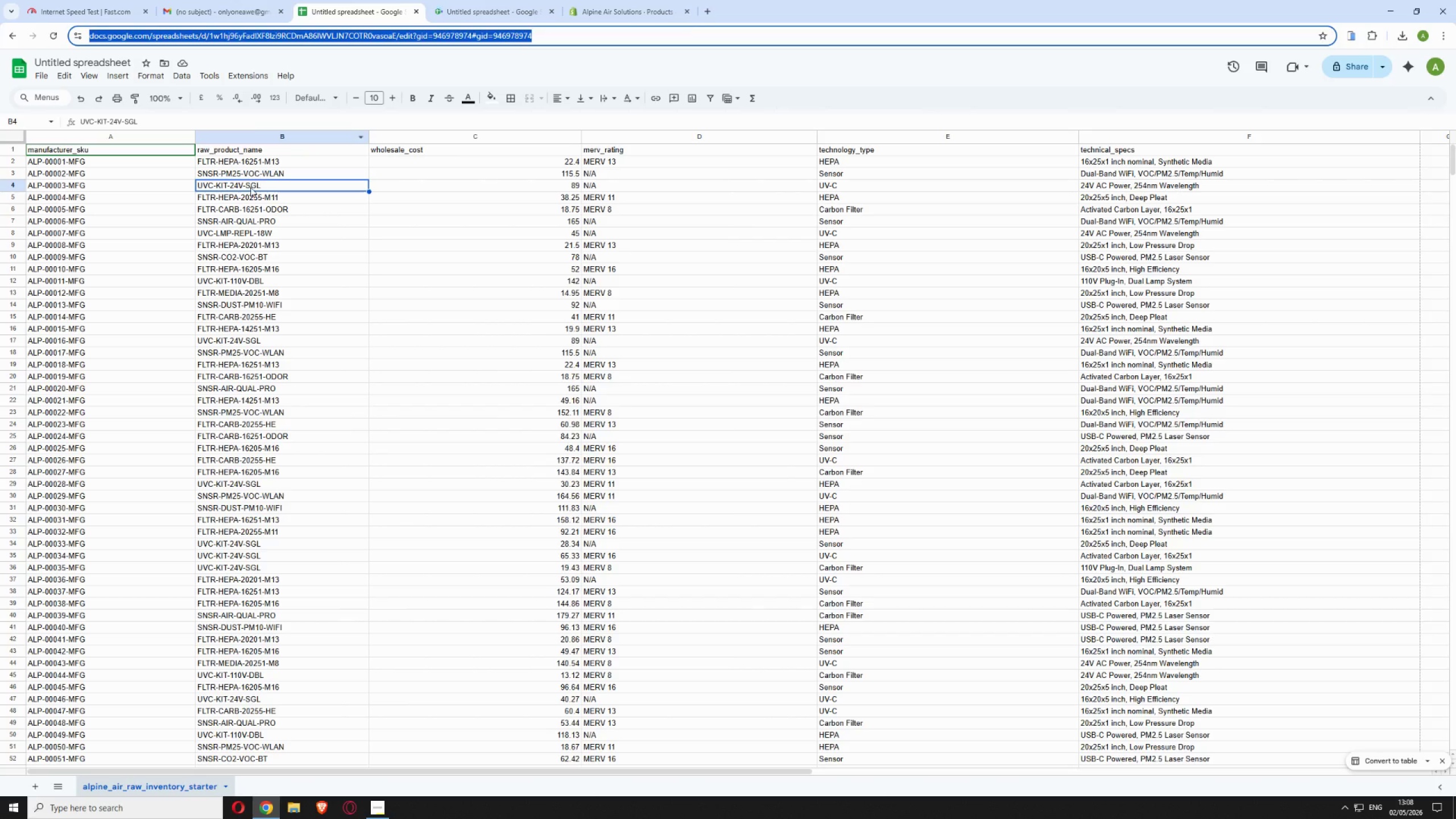 
scroll: coordinate [1019, 201], scroll_direction: down, amount: 12.0
 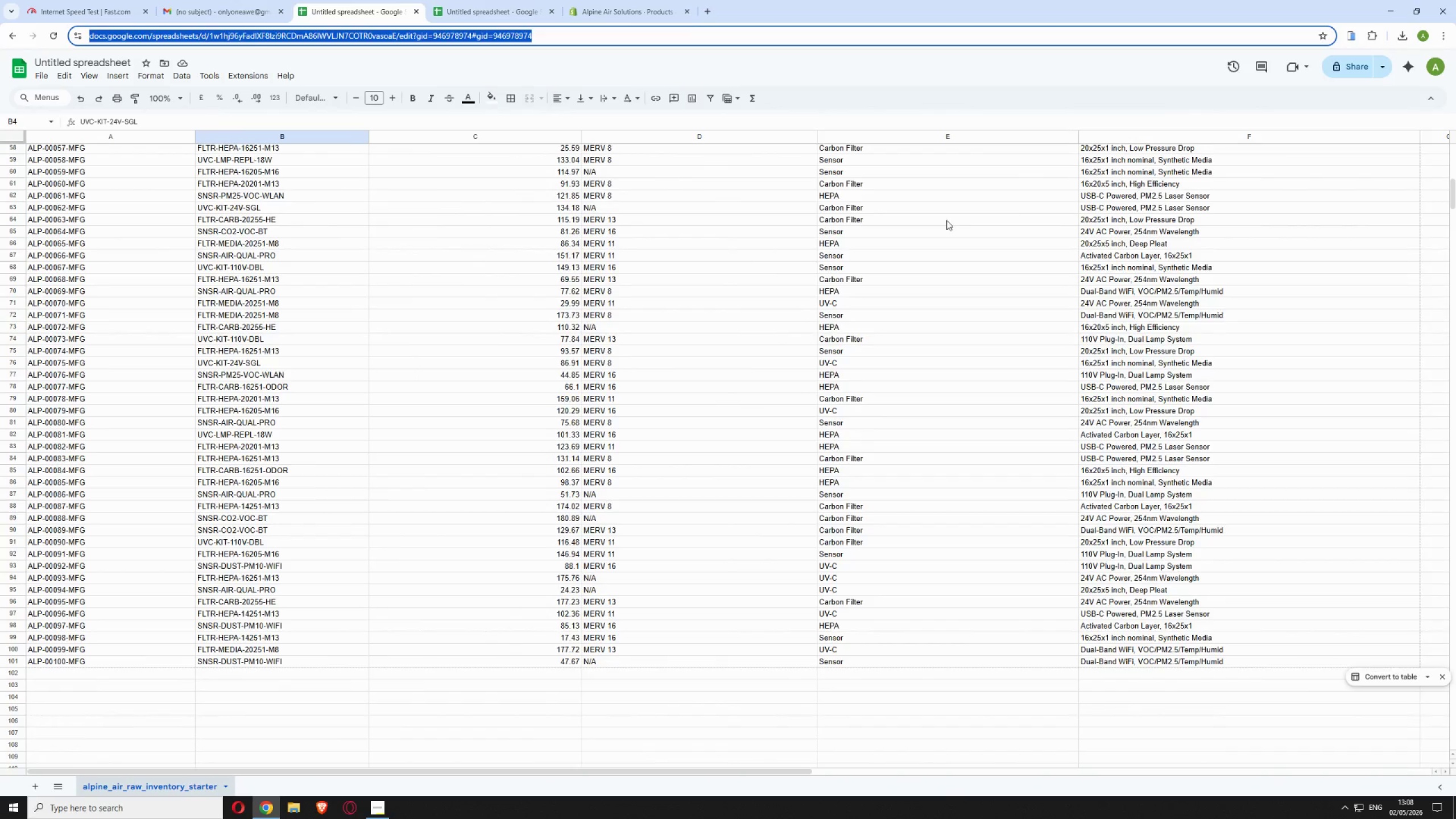 
scroll: coordinate [939, 213], scroll_direction: up, amount: 16.0
 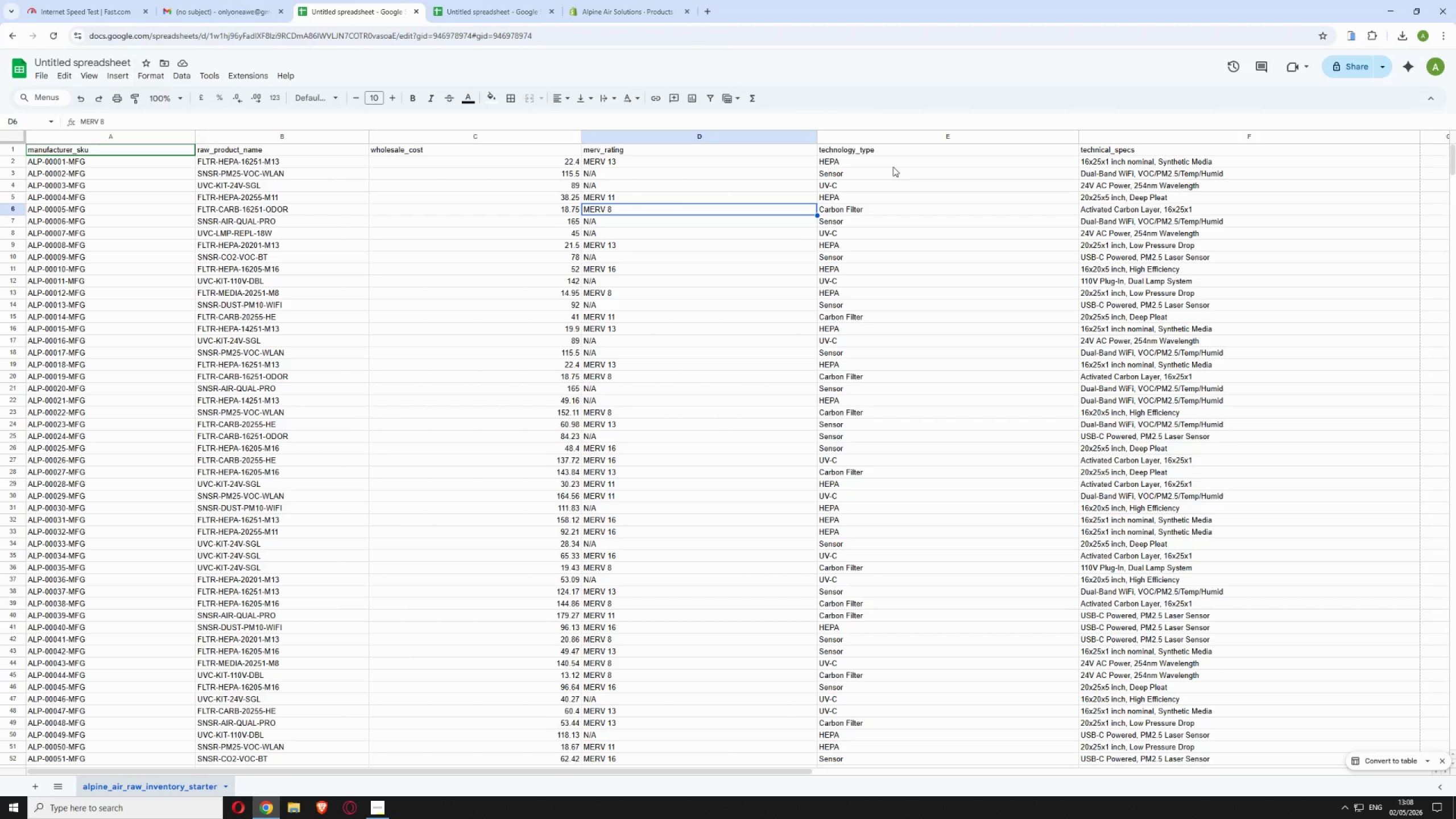 
wait(20.25)
 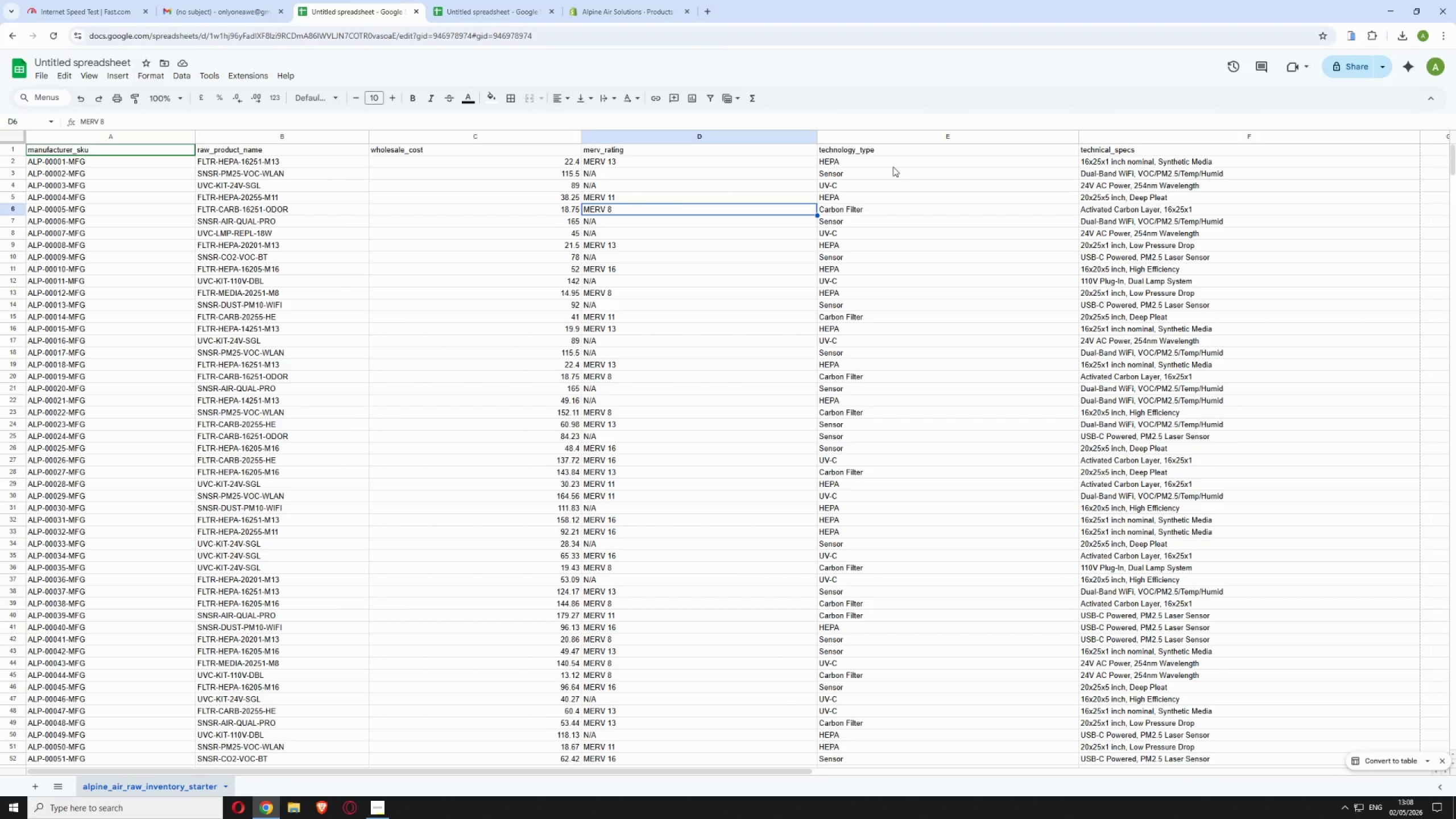 
left_click_drag(start_coordinate=[151, 770], to_coordinate=[148, 741])
 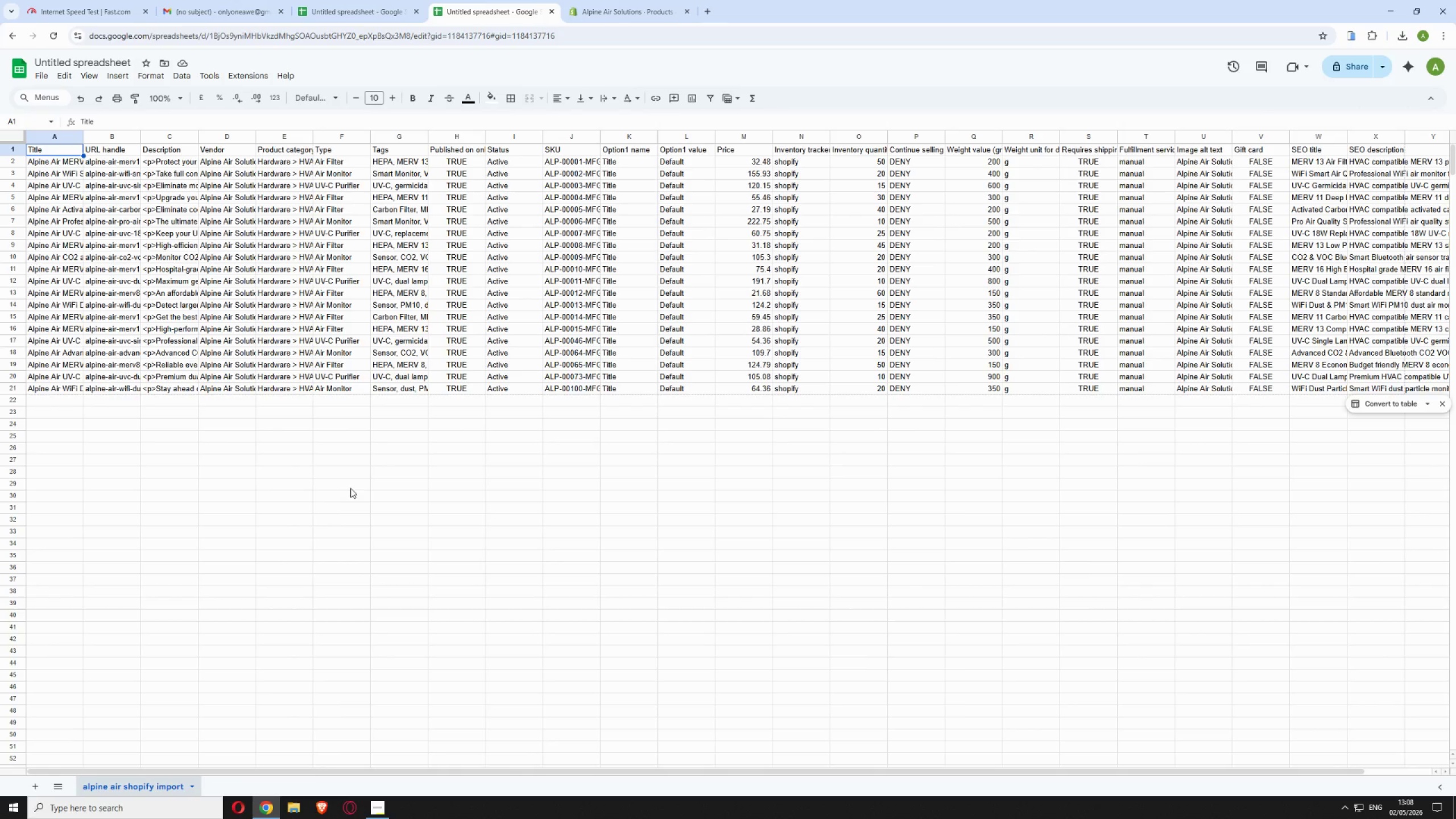 
wait(7.45)
 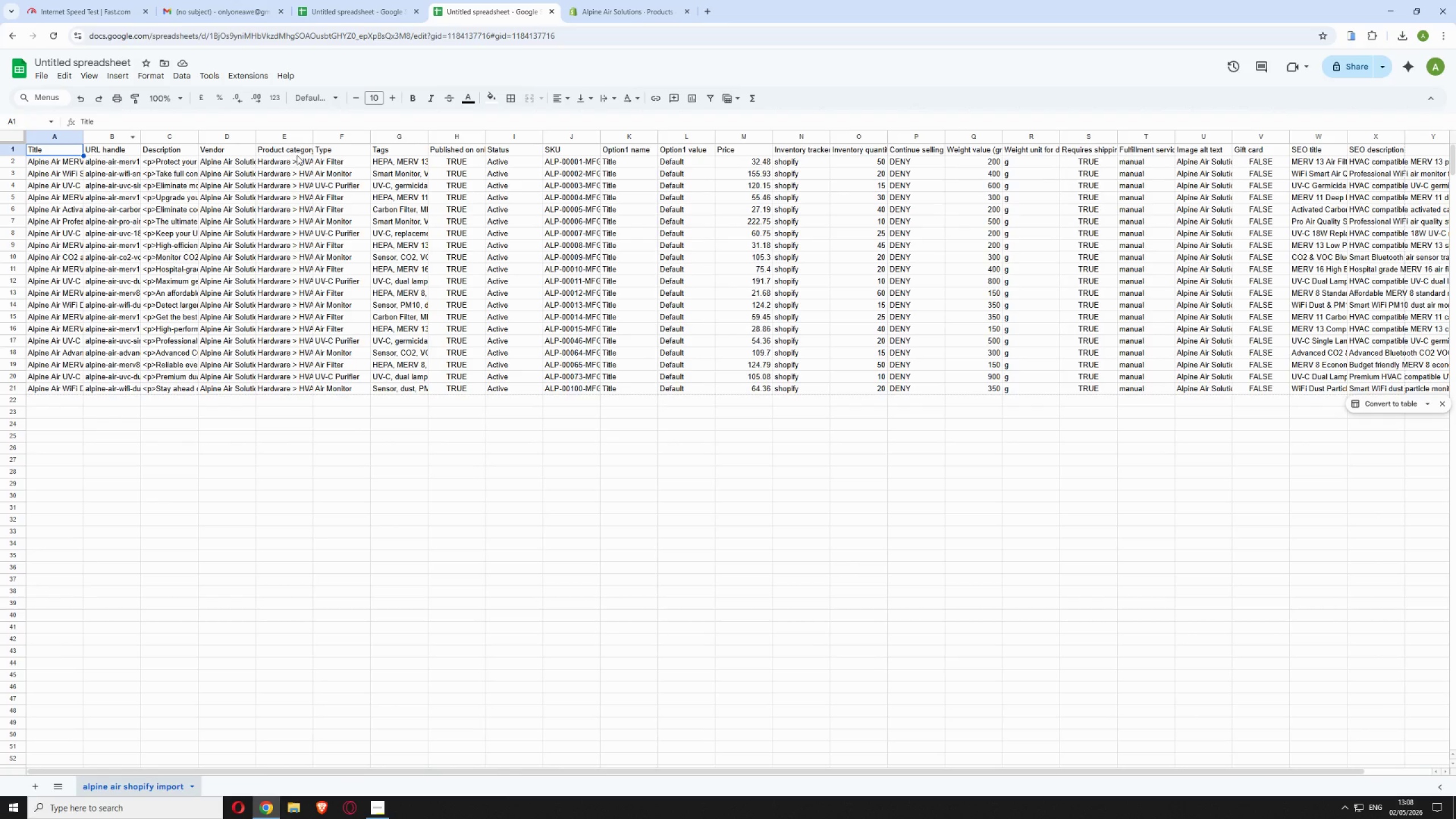 
left_click_drag(start_coordinate=[309, 771], to_coordinate=[535, 739])
 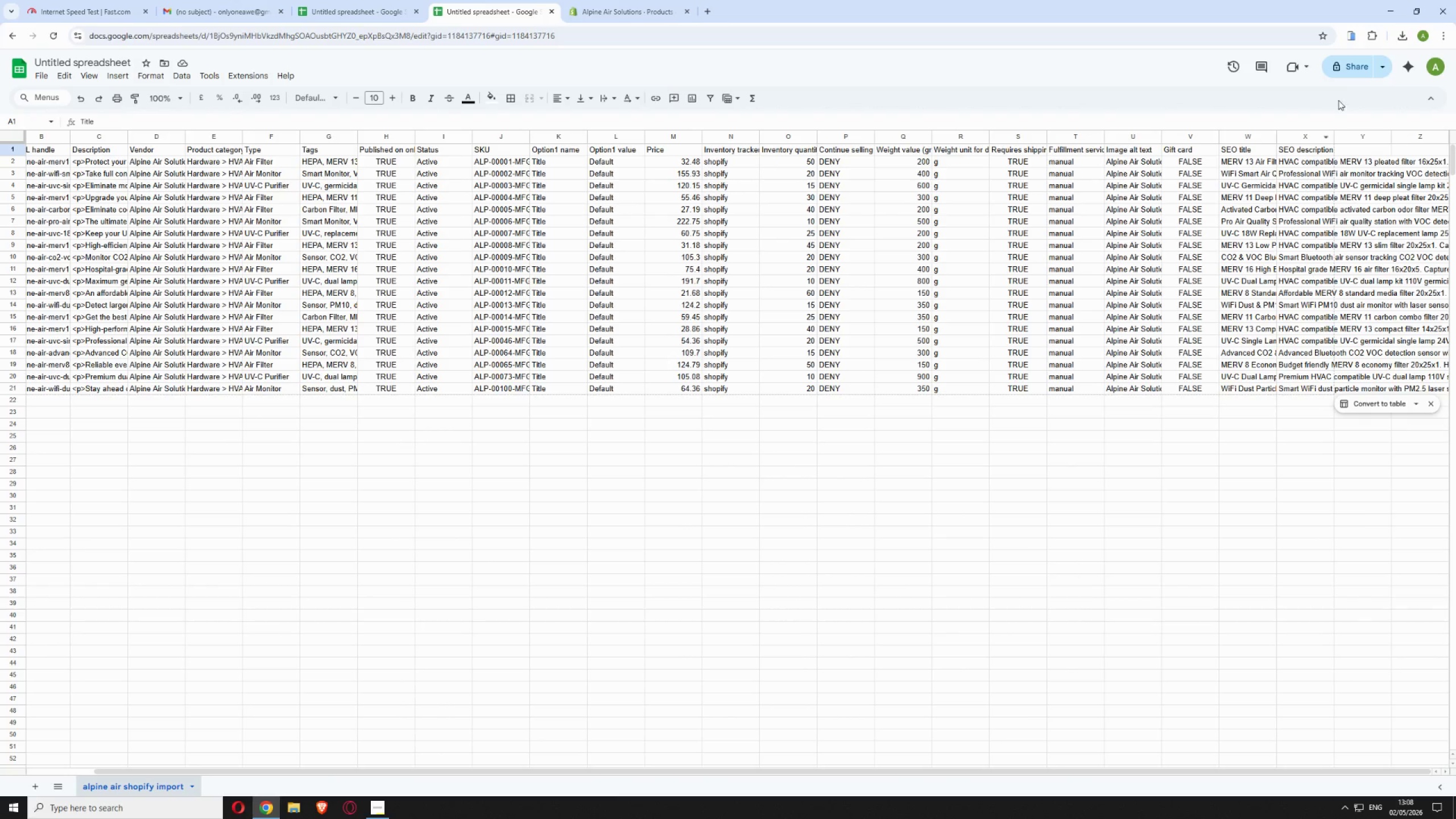 
left_click_drag(start_coordinate=[1336, 134], to_coordinate=[1455, 131])
 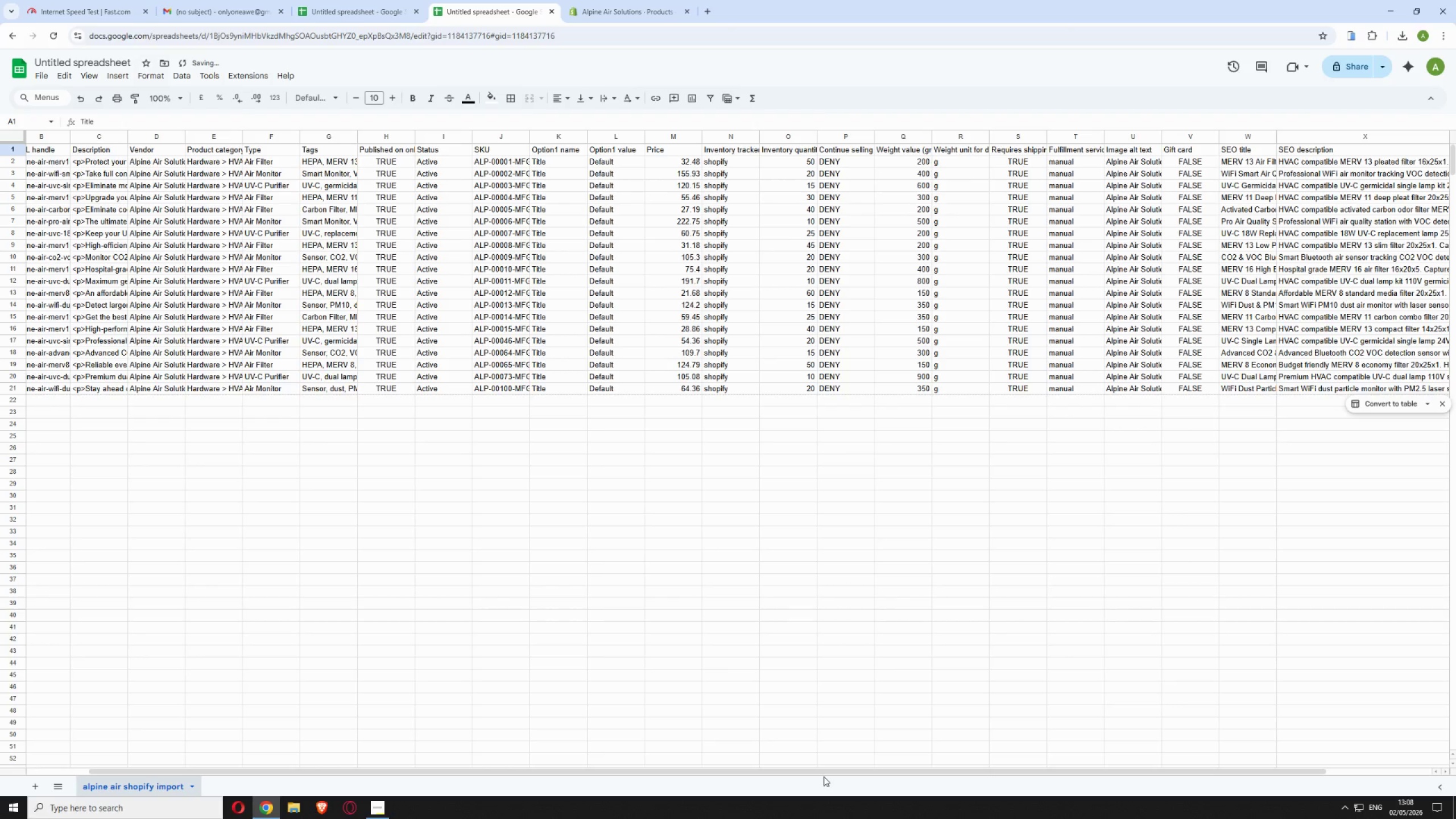 
left_click_drag(start_coordinate=[836, 769], to_coordinate=[1004, 782])
 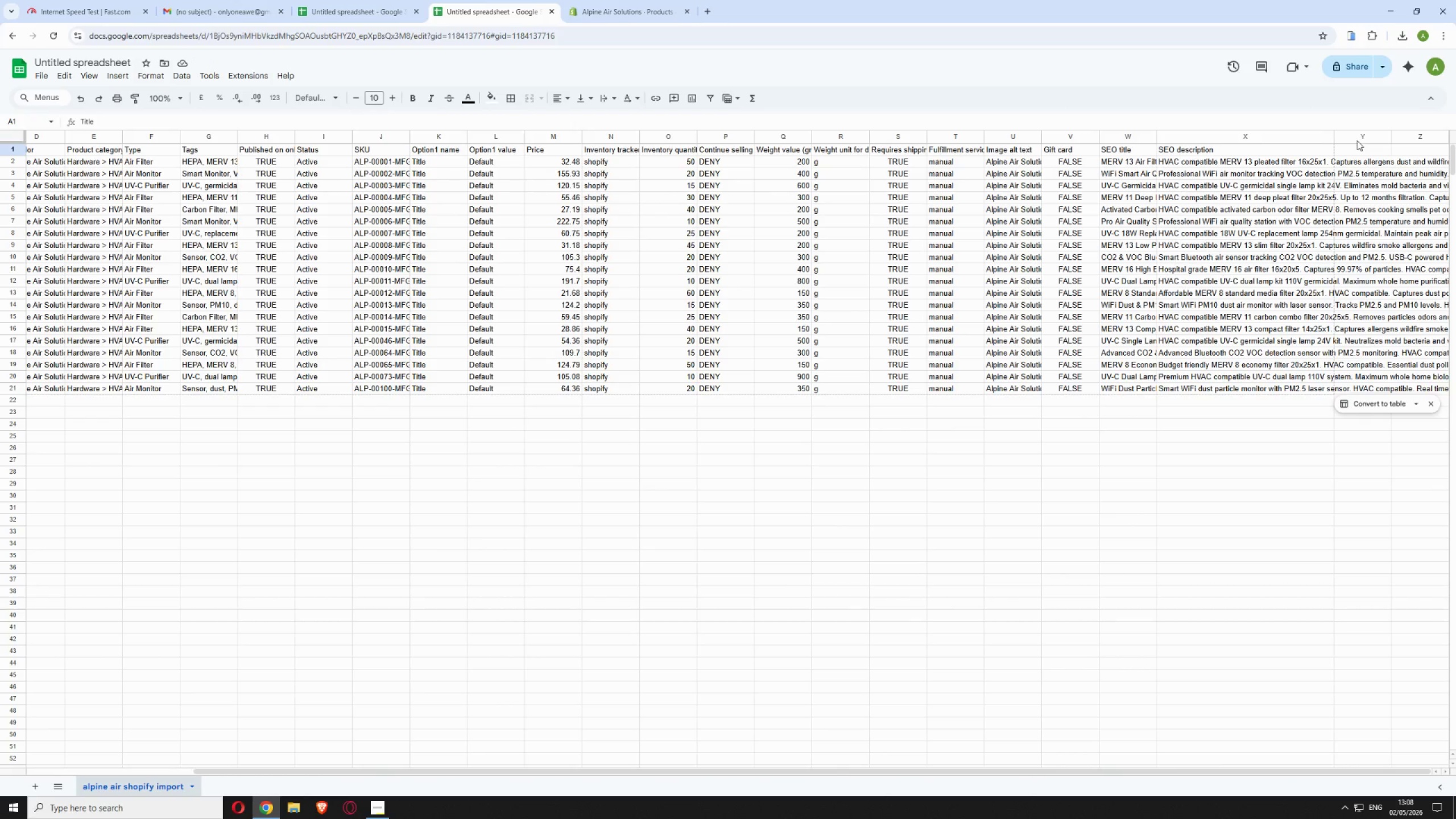 
left_click([1358, 137])
 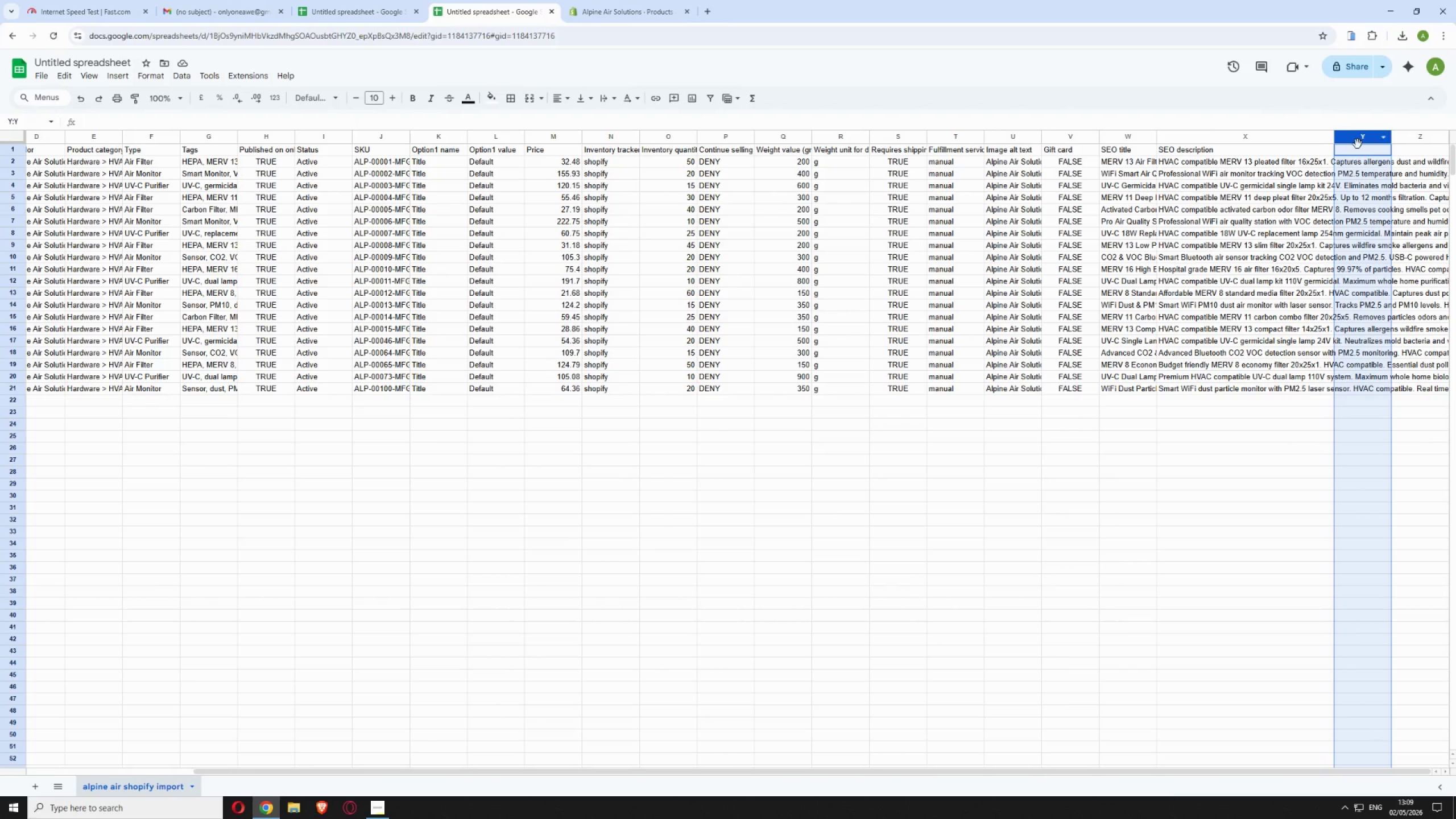 
left_click([1355, 154])
 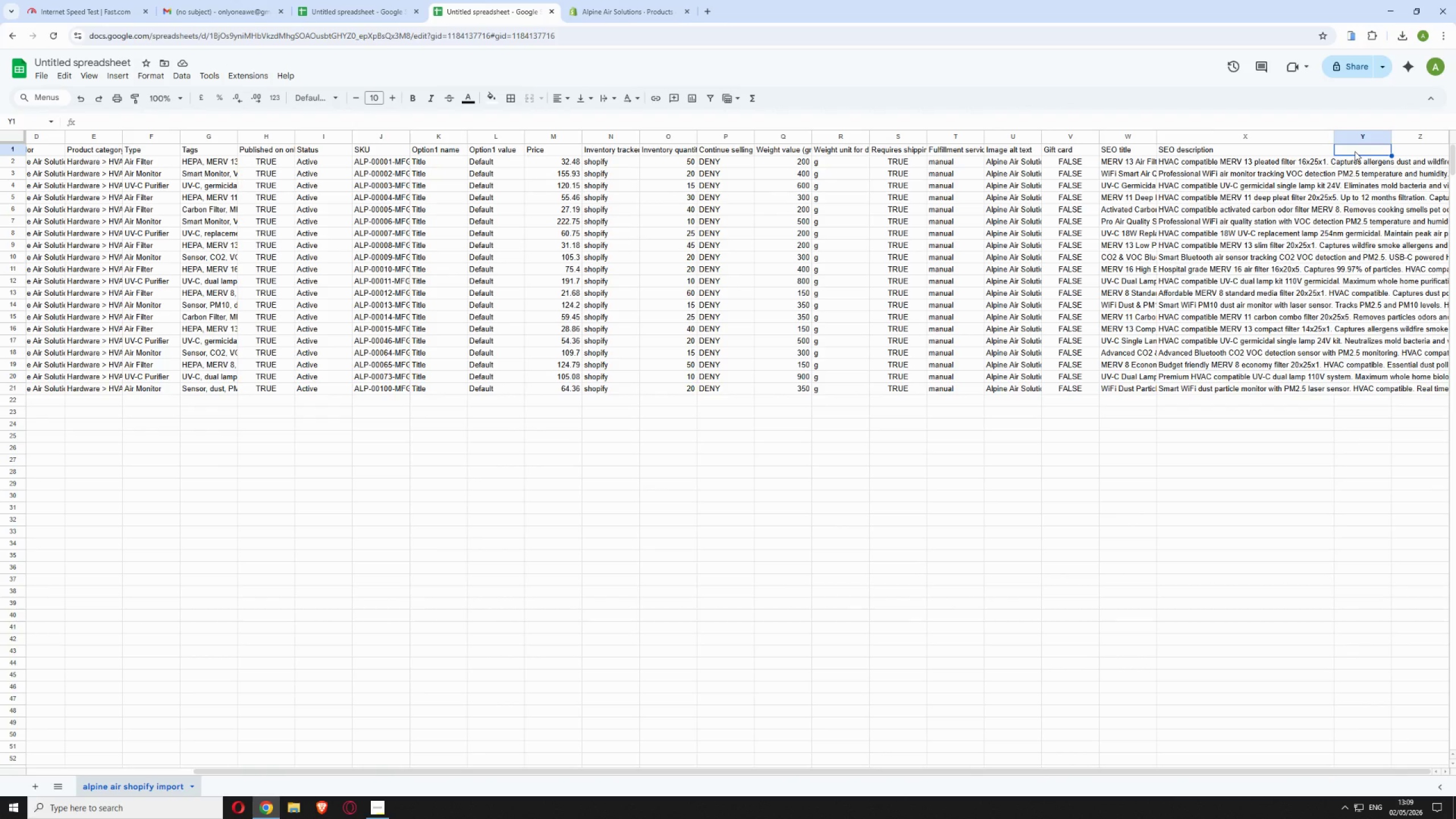 
double_click([1355, 151])
 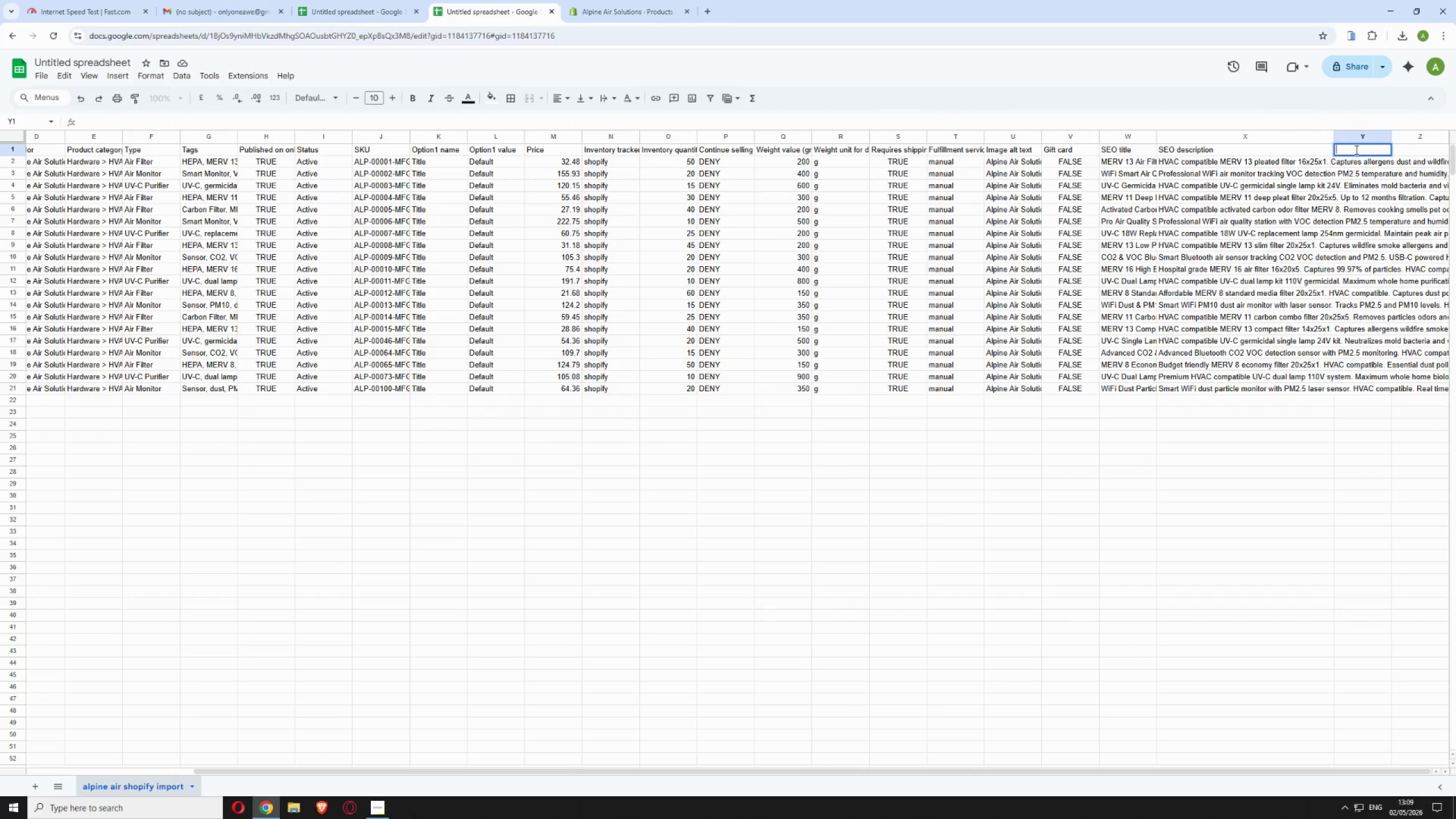 
wait(23.84)
 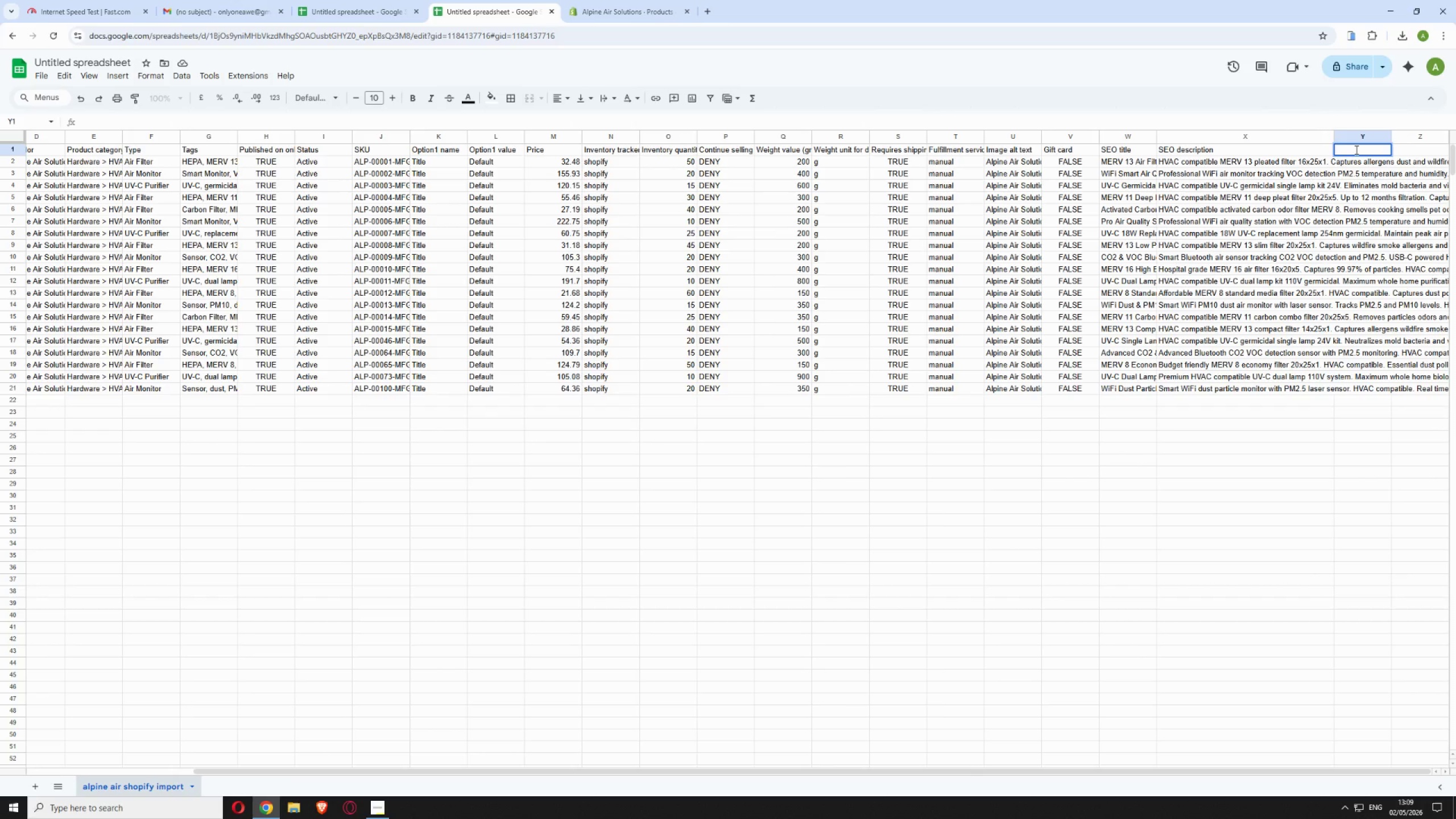 
type(Image Src)
 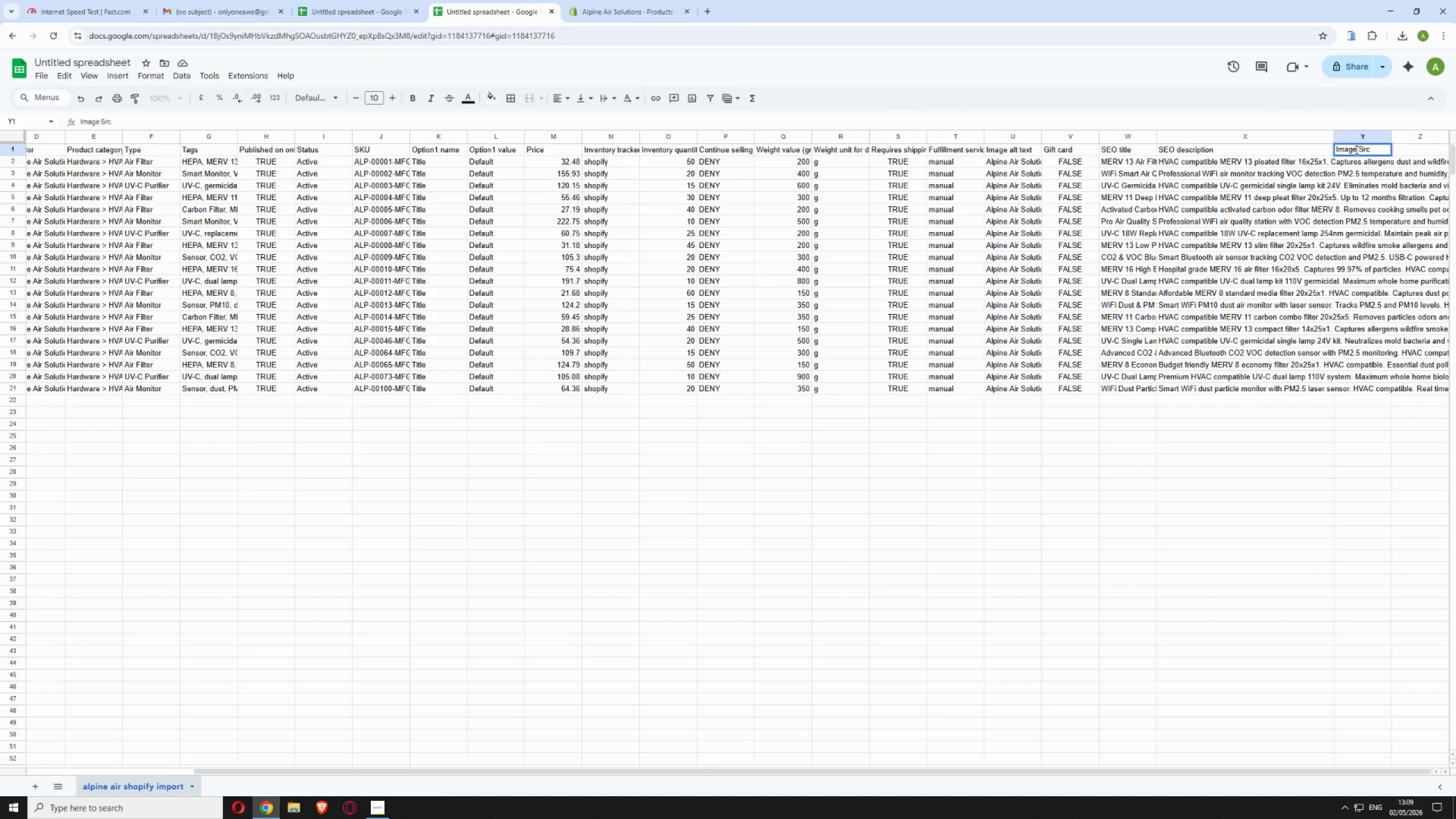 
key(Enter)
 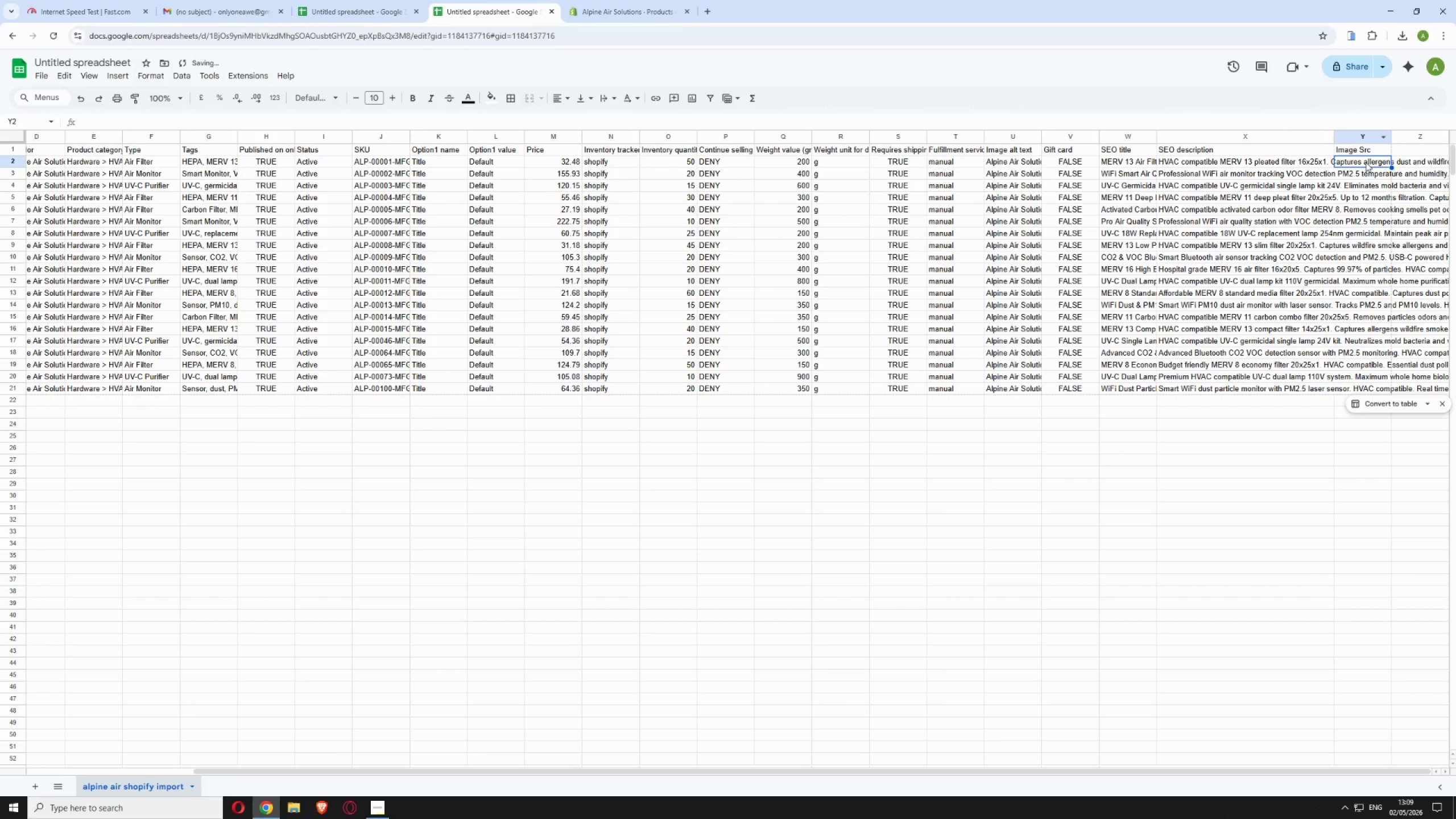 
double_click([1365, 163])
 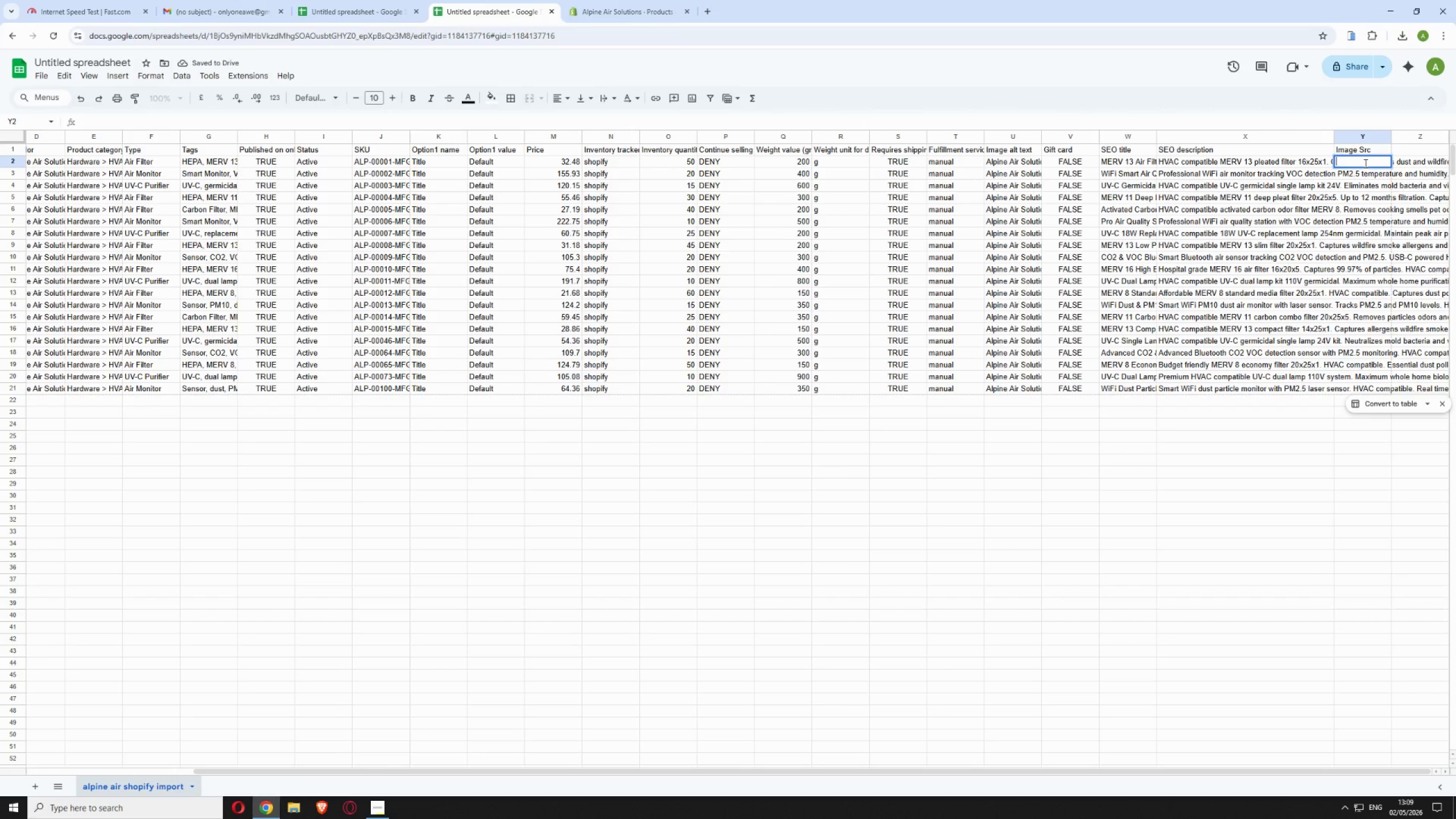 
left_click([1364, 163])
 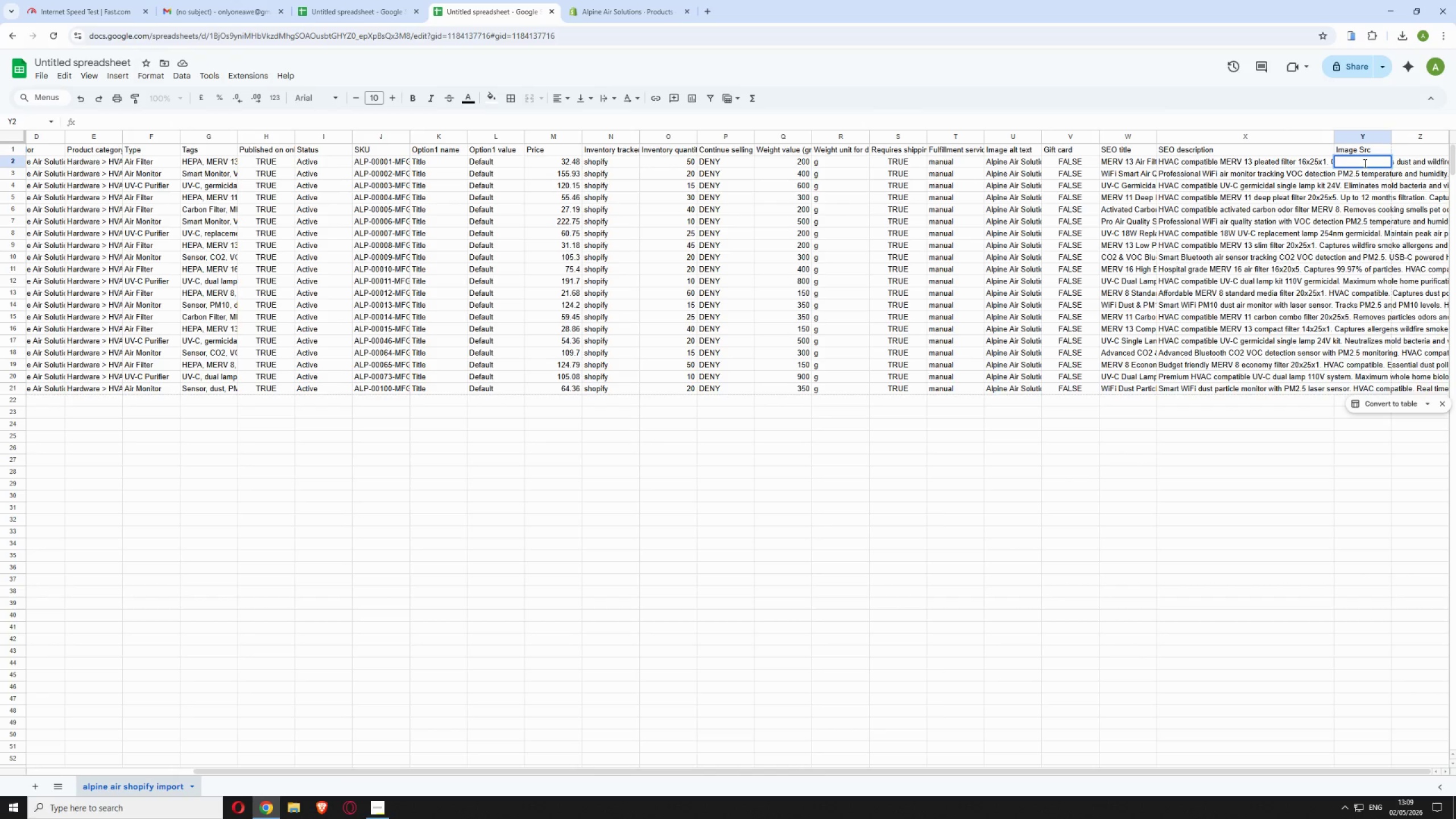 
type(htps://placehold.co/800x800.png)
 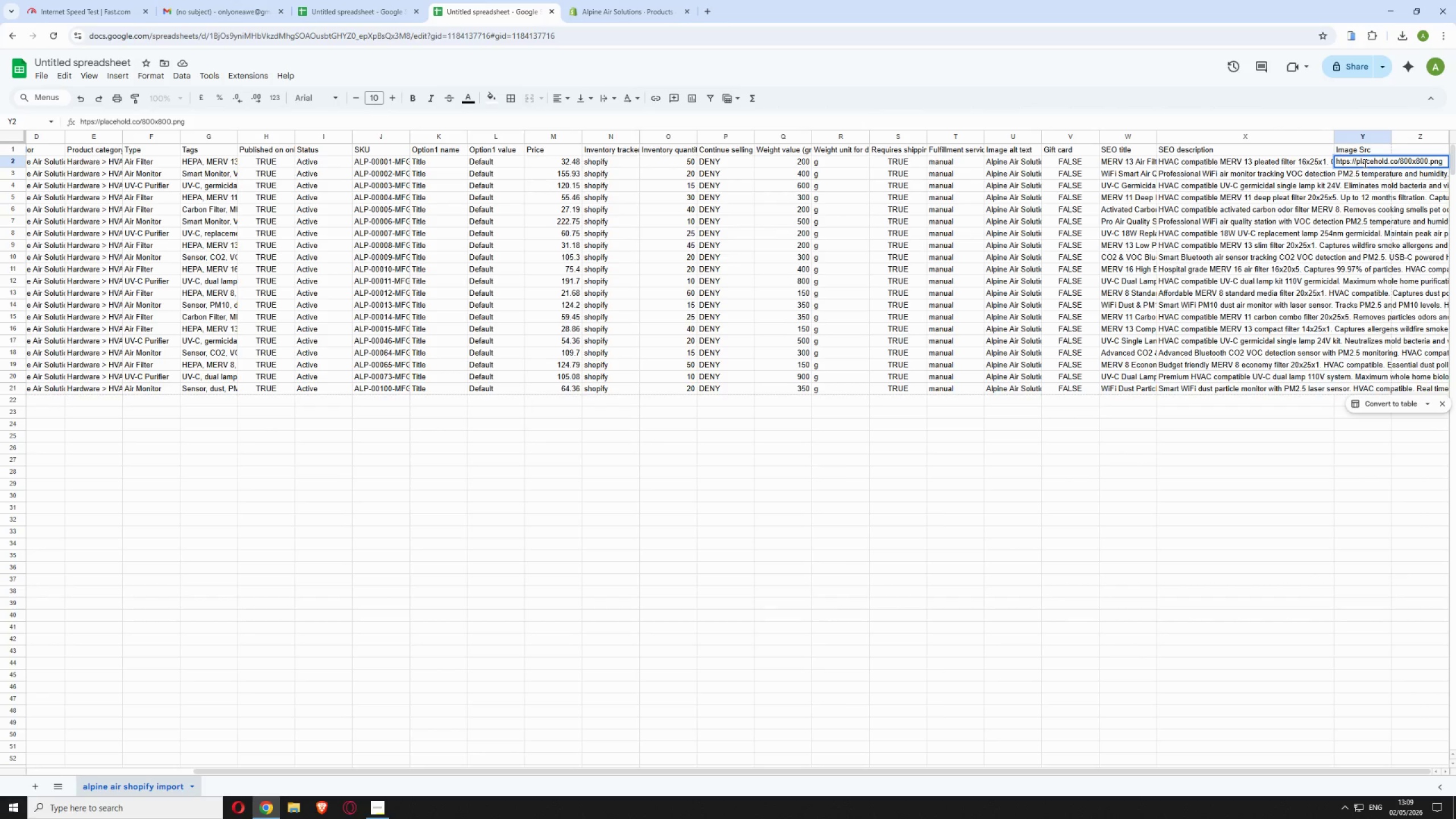 
key(Enter)
 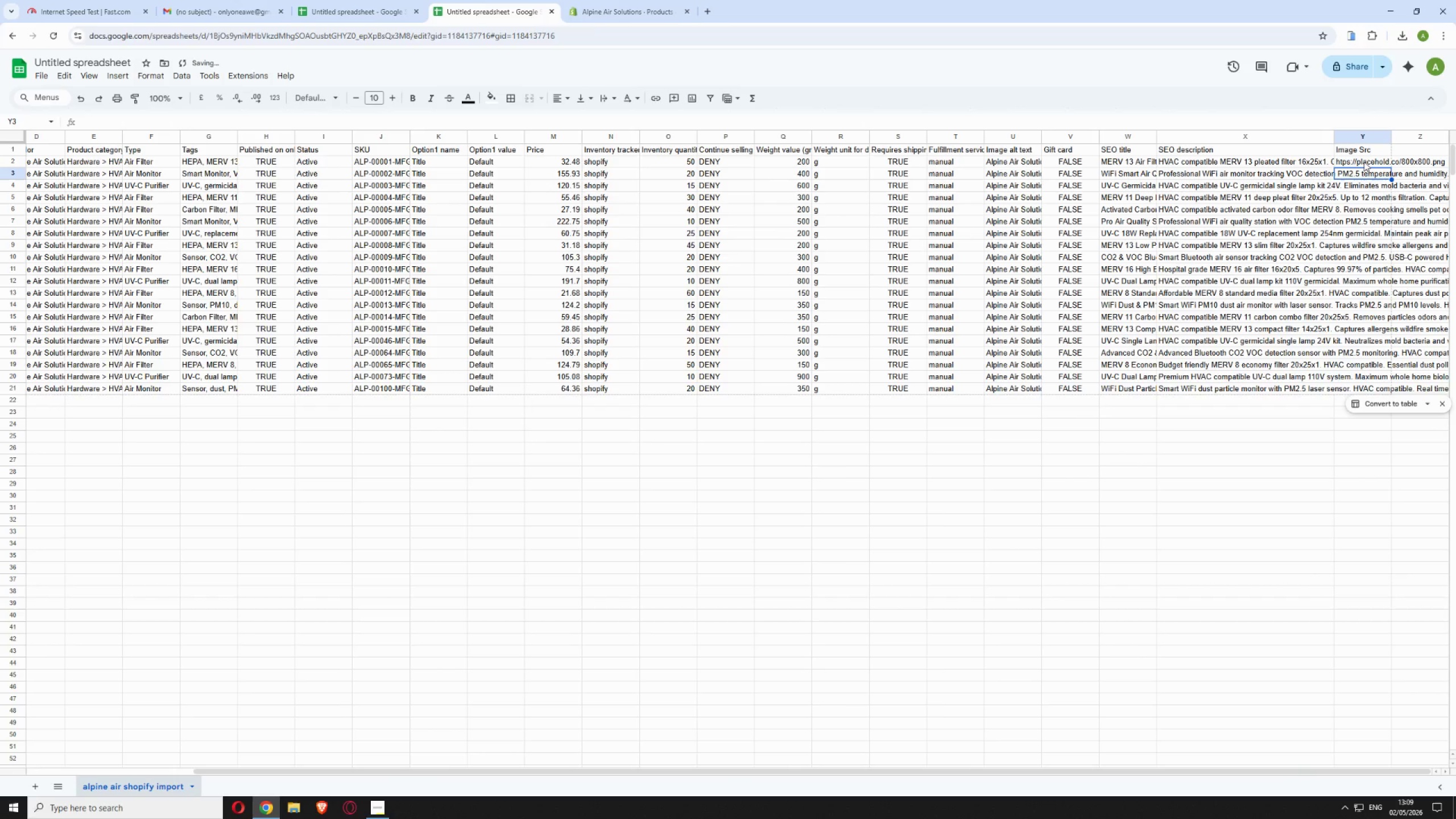 
left_click([1364, 159])
 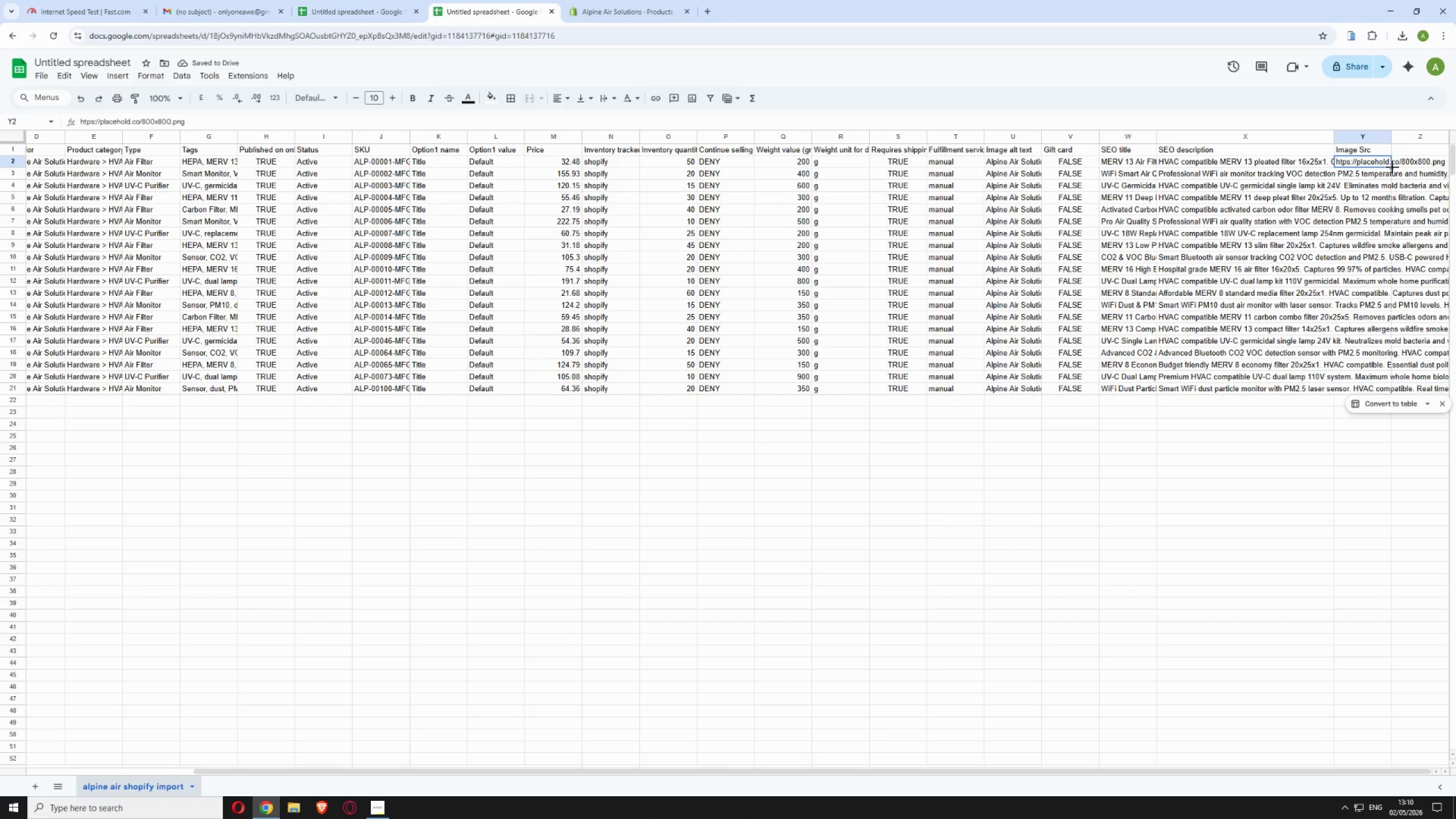 
left_click_drag(start_coordinate=[1392, 167], to_coordinate=[1393, 394])
 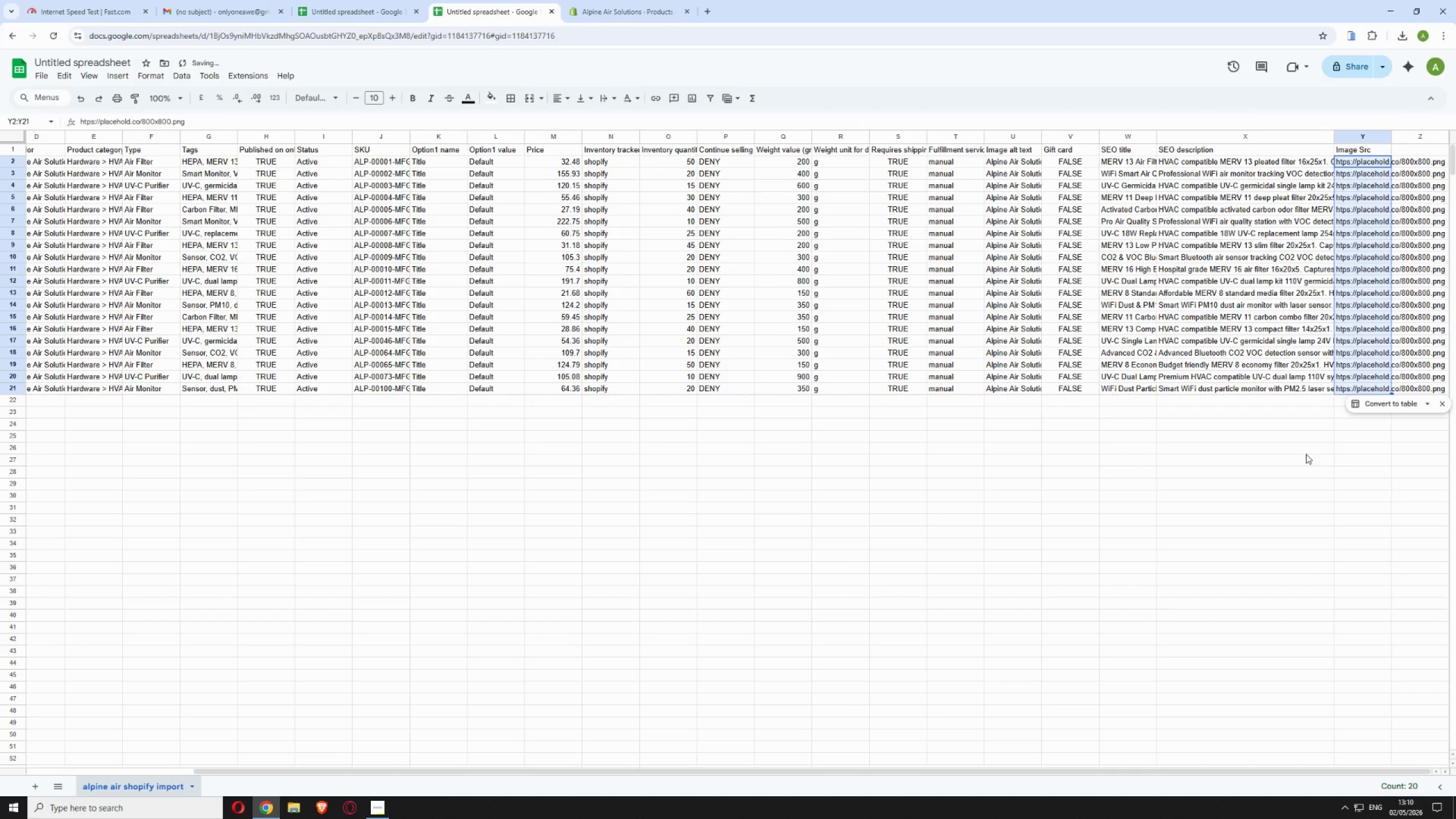 
left_click([1307, 499])
 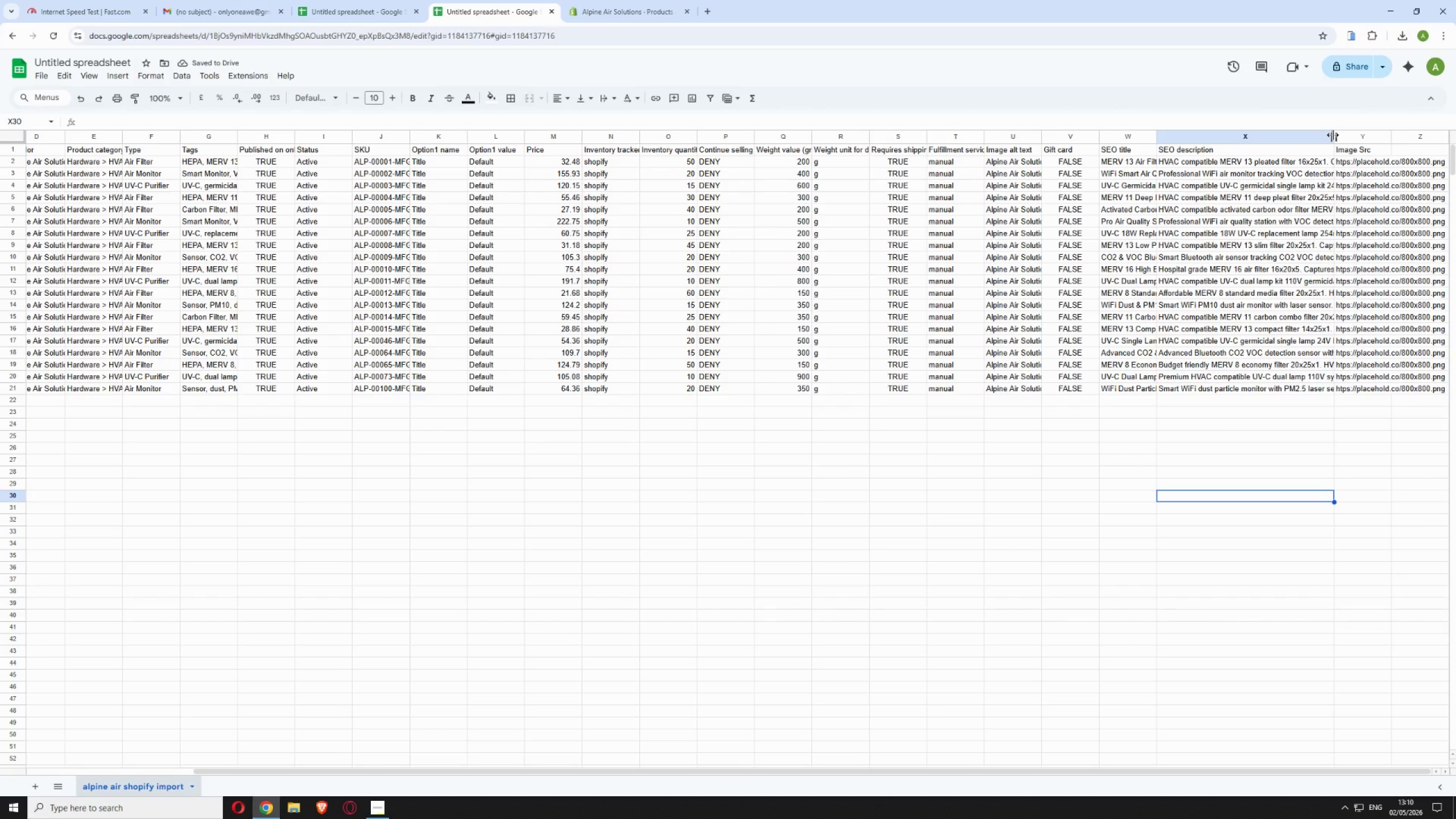 
left_click_drag(start_coordinate=[1333, 134], to_coordinate=[1360, 130])
 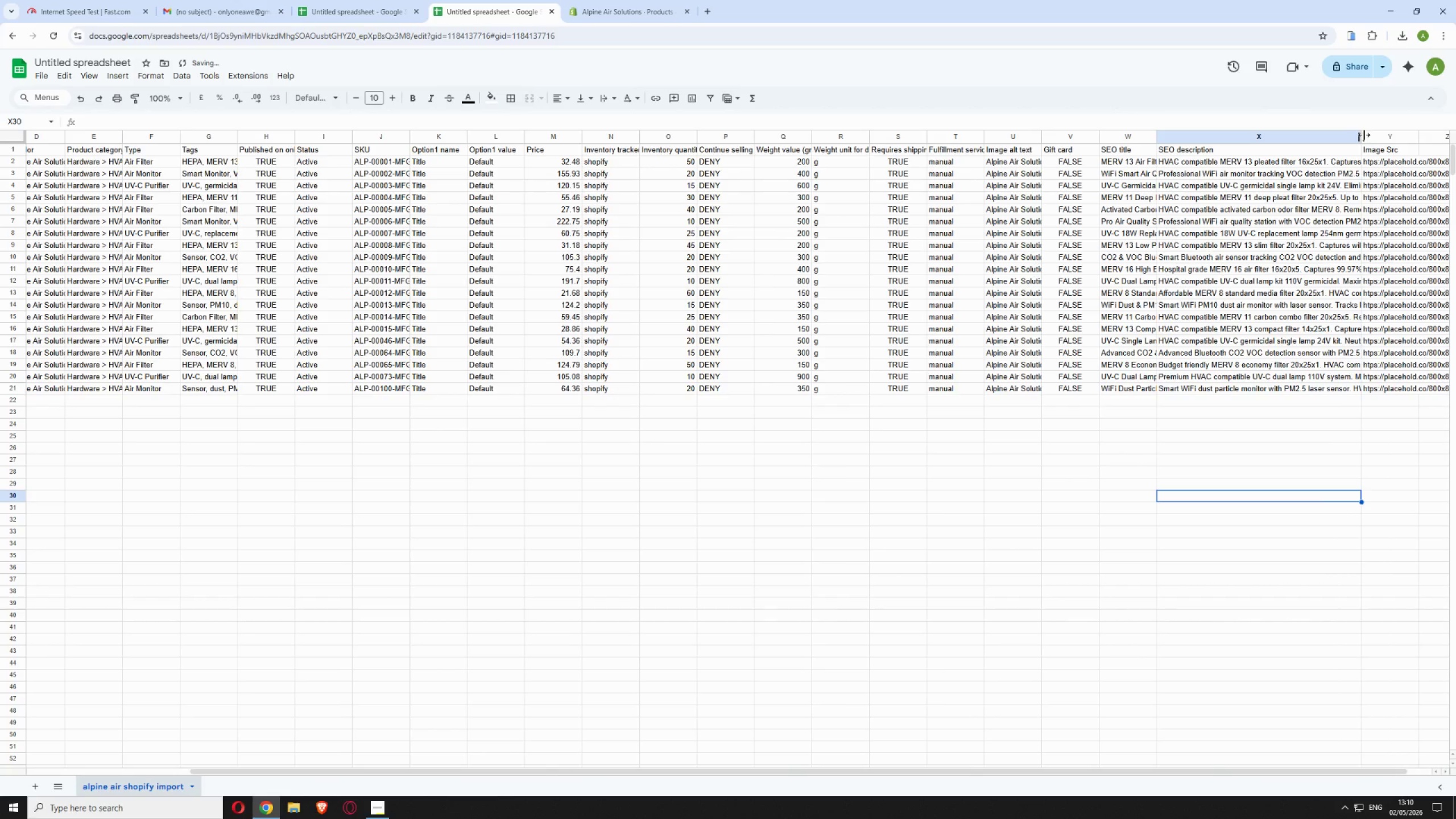 
left_click_drag(start_coordinate=[1364, 135], to_coordinate=[1379, 133])
 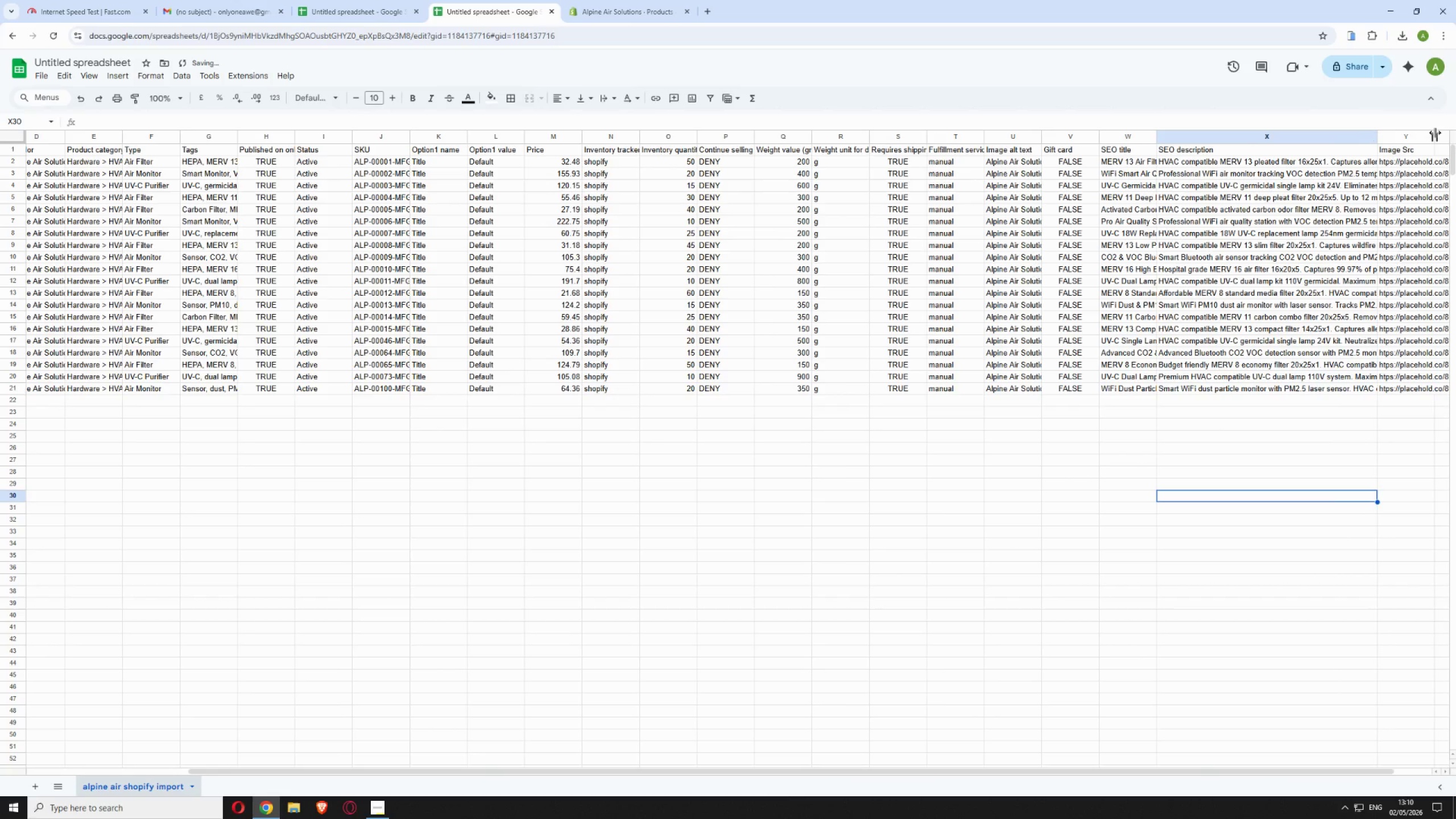 
left_click_drag(start_coordinate=[1435, 133], to_coordinate=[1455, 117])
 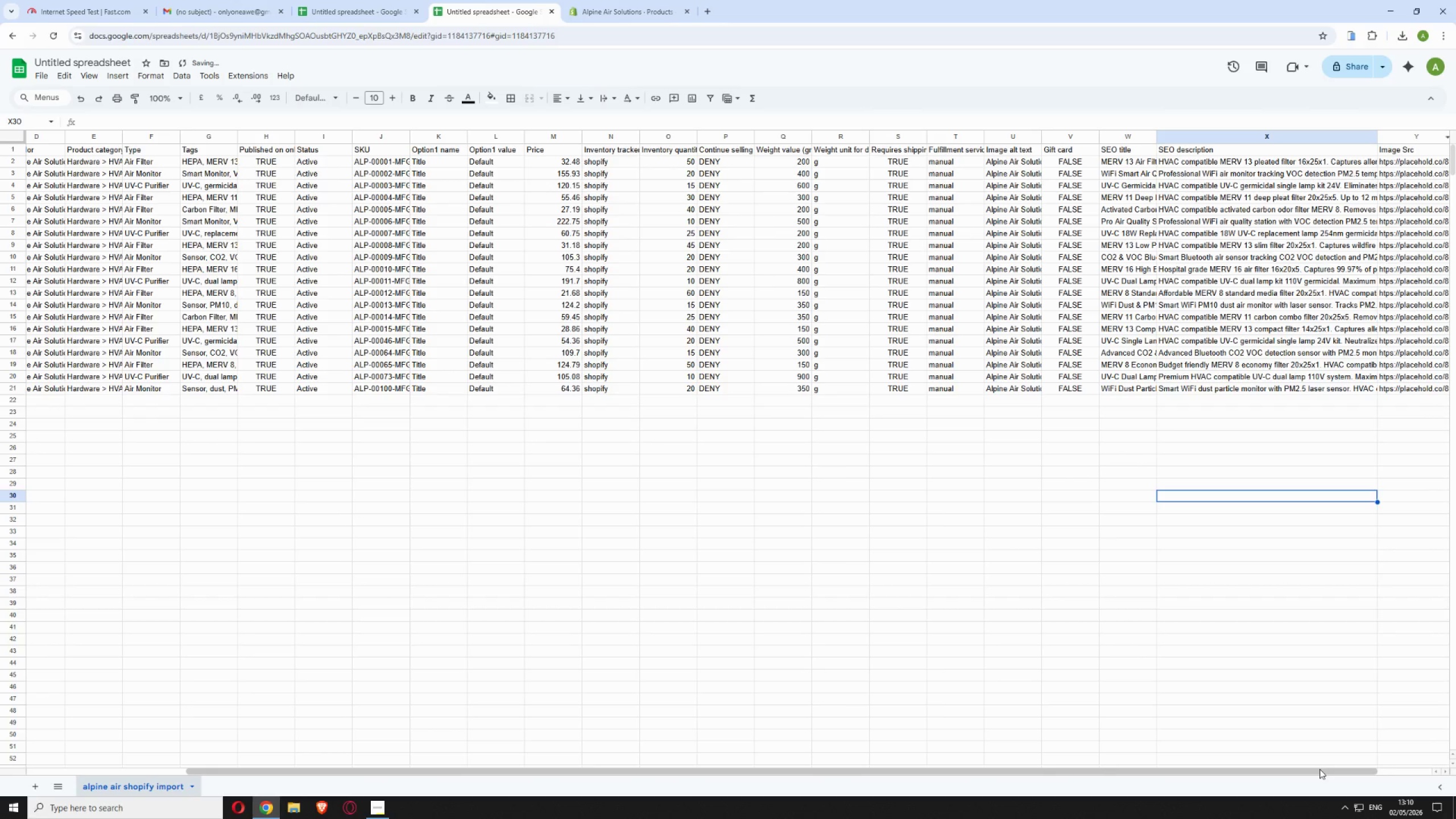 
left_click_drag(start_coordinate=[1320, 769], to_coordinate=[1455, 703])
 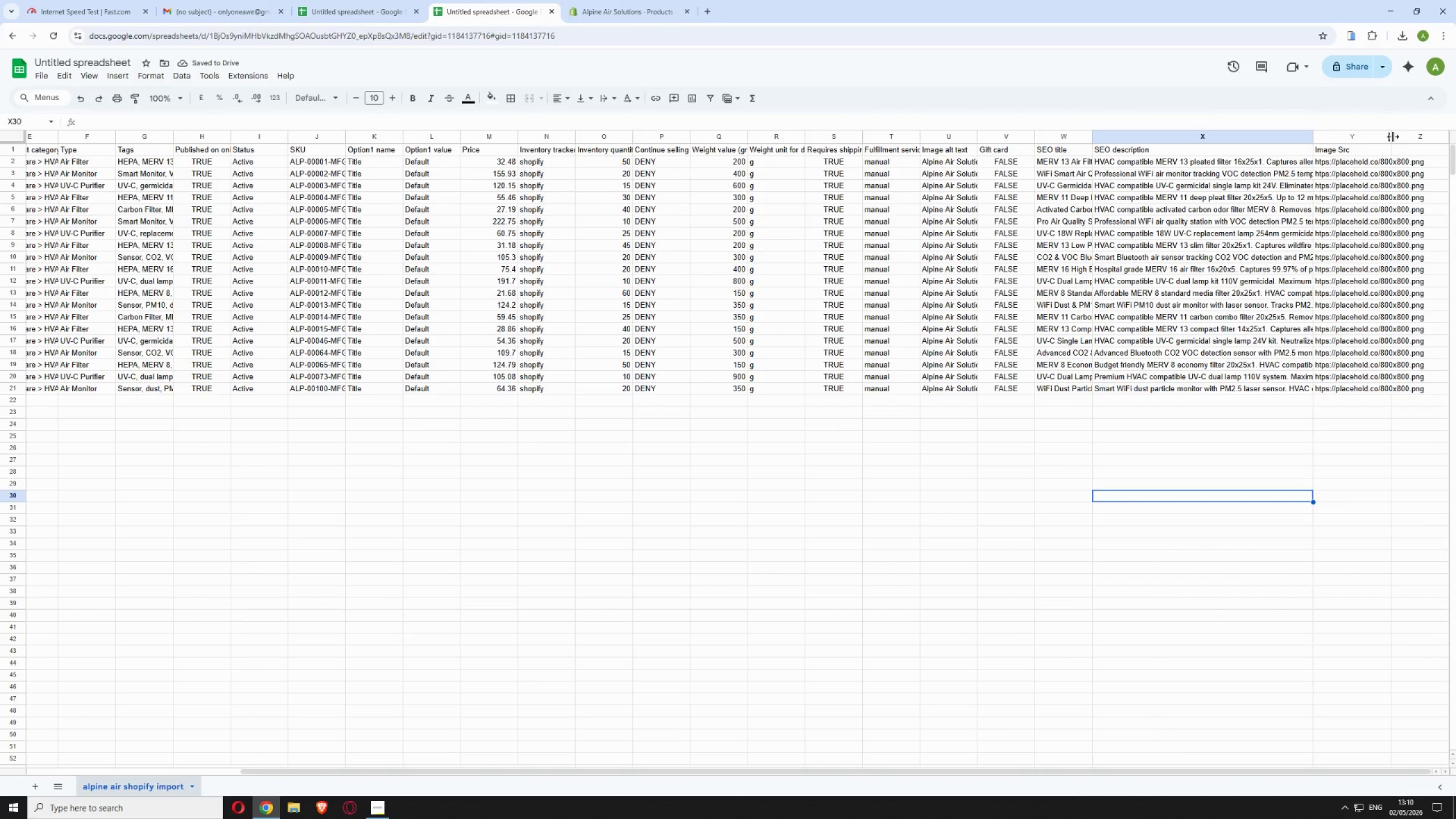 
left_click_drag(start_coordinate=[1393, 136], to_coordinate=[1438, 131])
 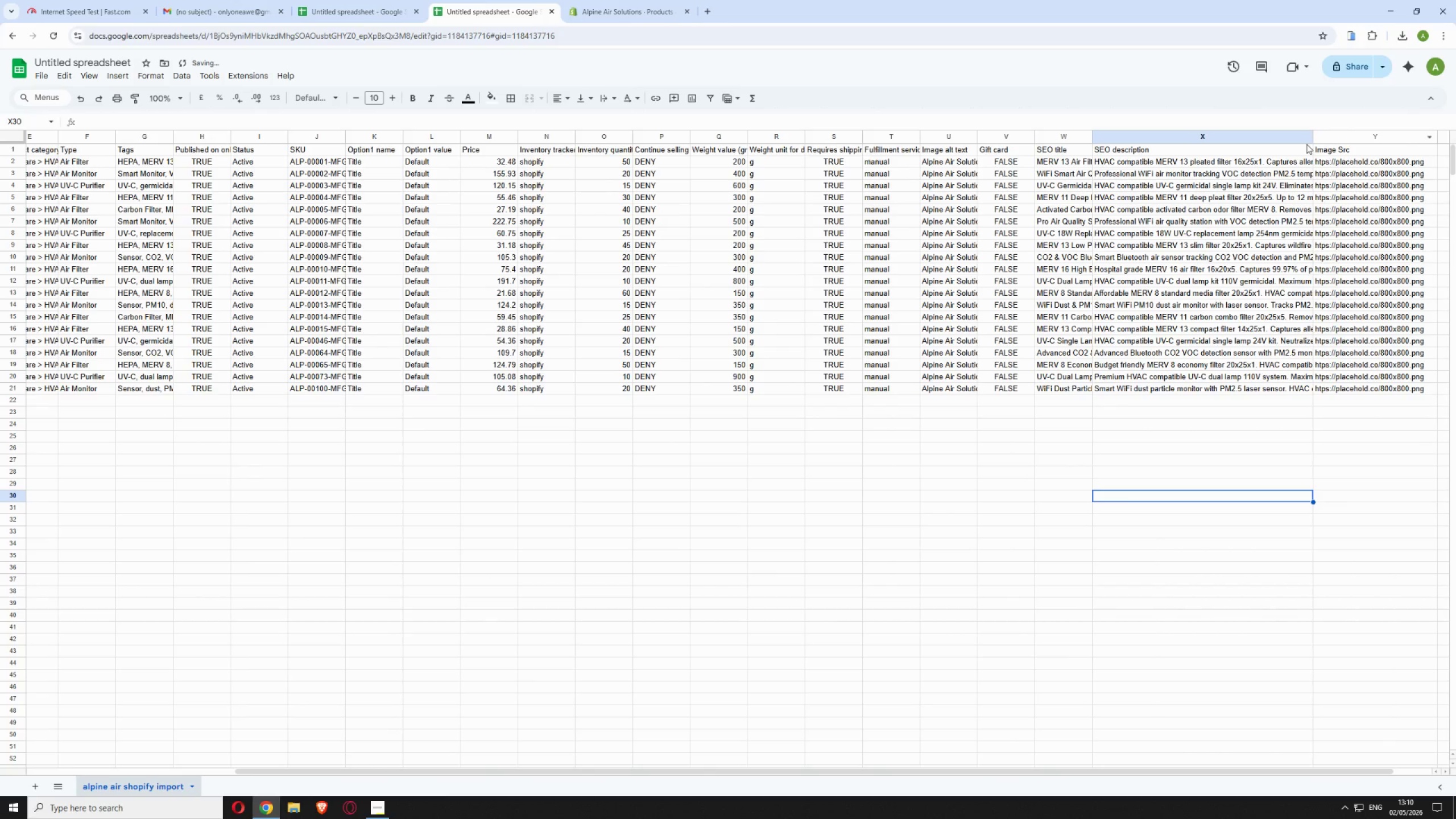 
left_click_drag(start_coordinate=[1312, 137], to_coordinate=[1345, 130])
 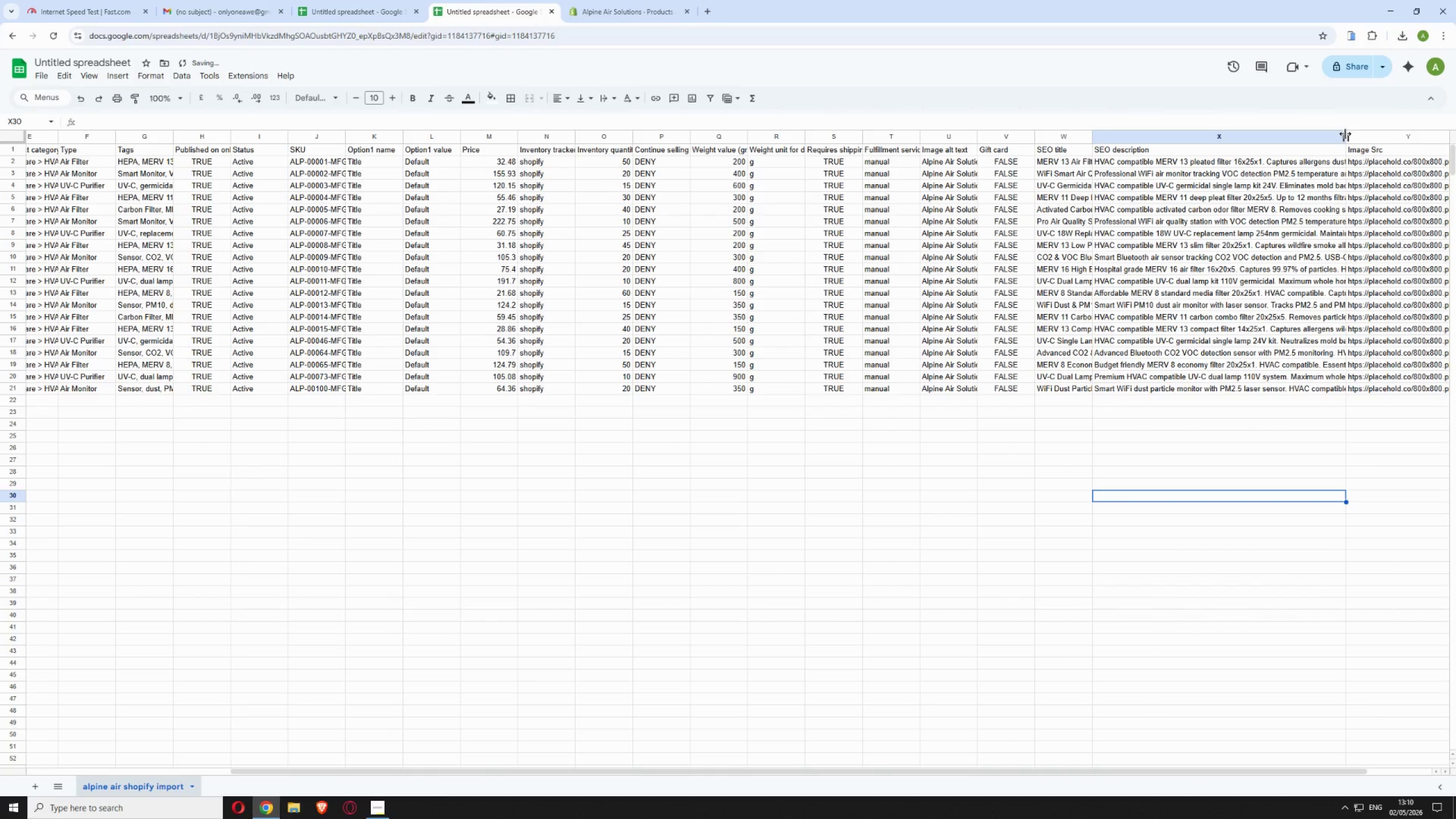 
left_click_drag(start_coordinate=[1345, 134], to_coordinate=[1384, 124])
 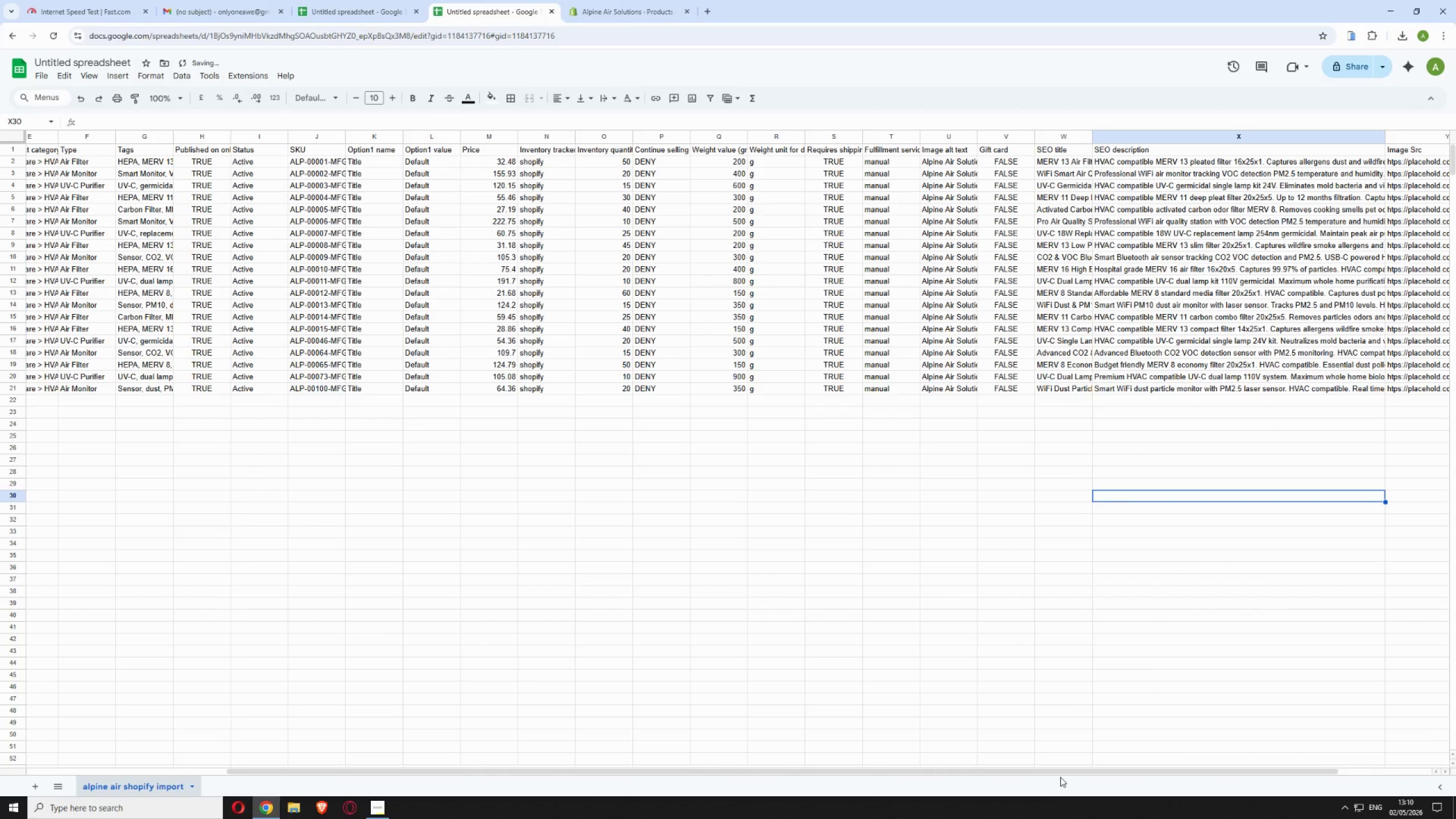 
left_click_drag(start_coordinate=[1060, 774], to_coordinate=[807, 774])
 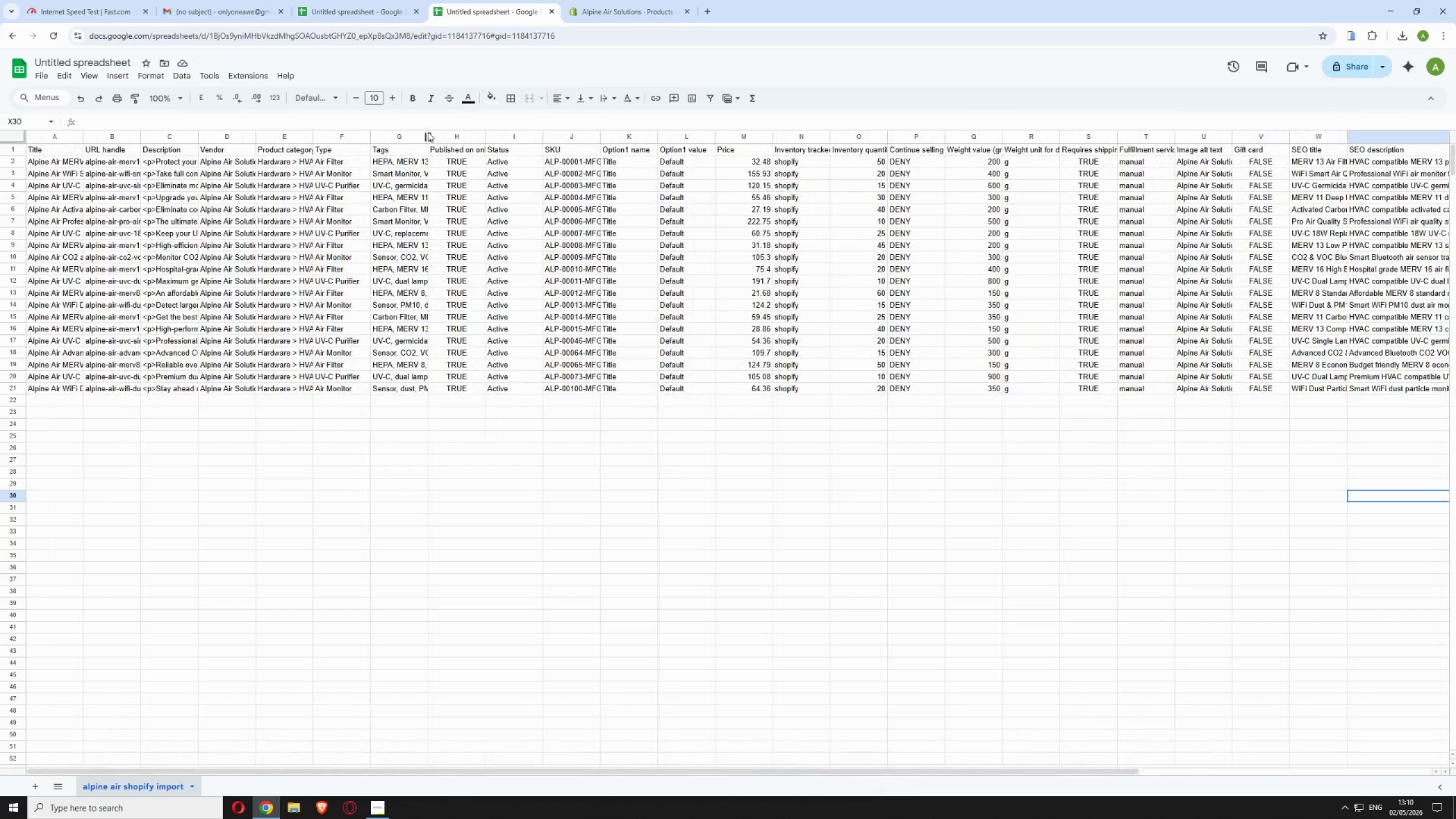 
left_click_drag(start_coordinate=[428, 134], to_coordinate=[447, 136])
 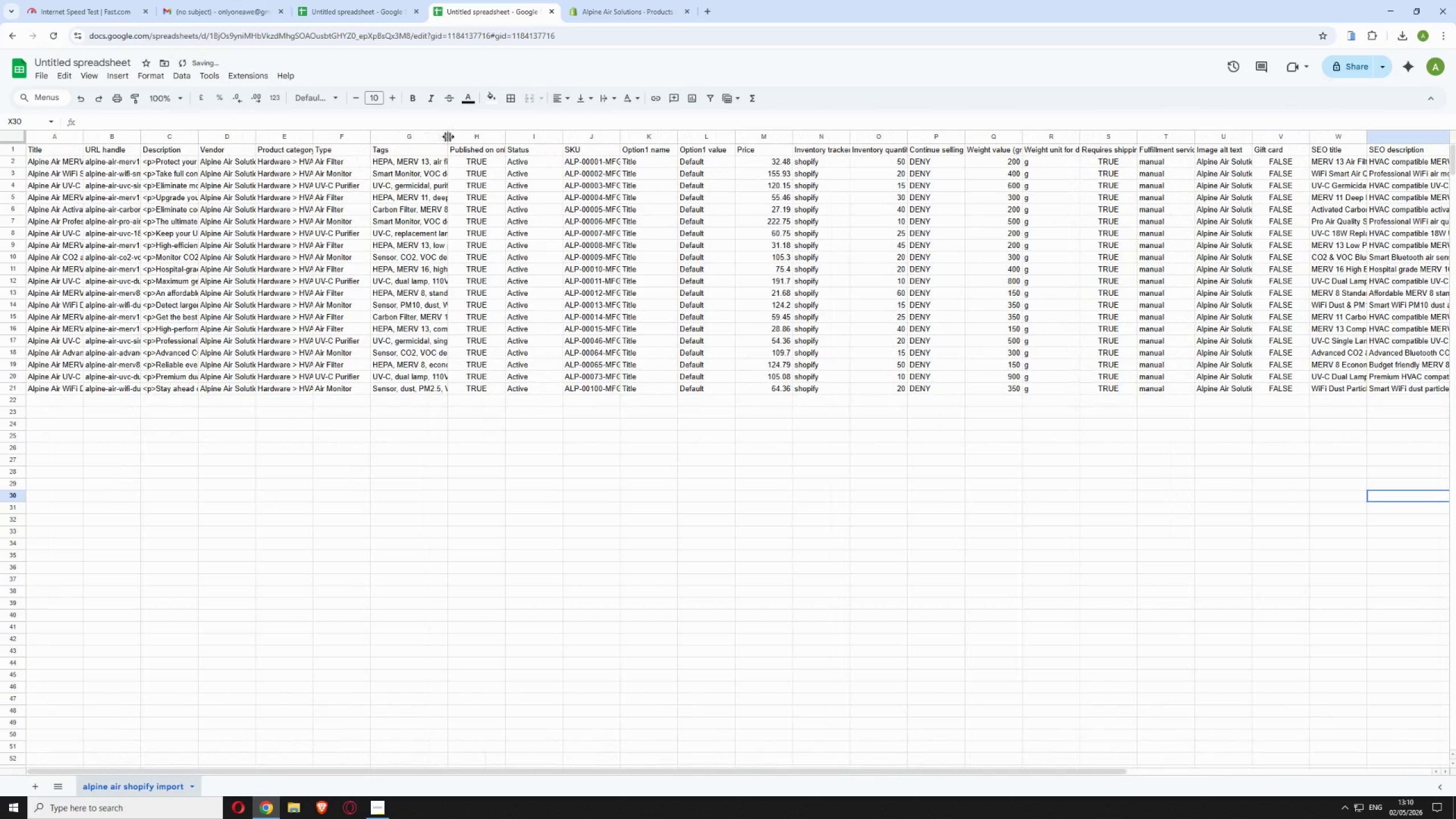 
left_click_drag(start_coordinate=[449, 137], to_coordinate=[497, 141])
 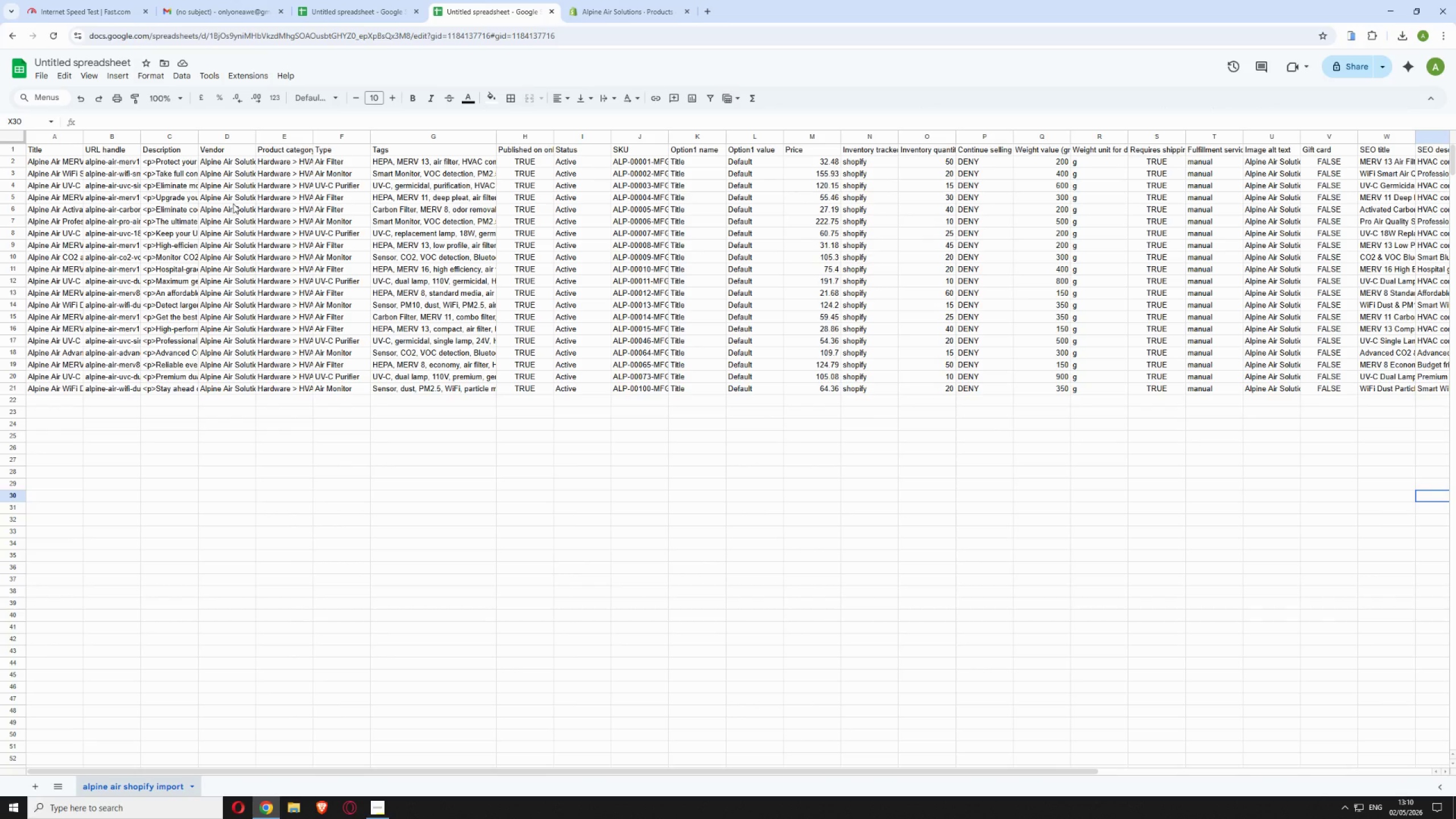 
wait(8.0)
 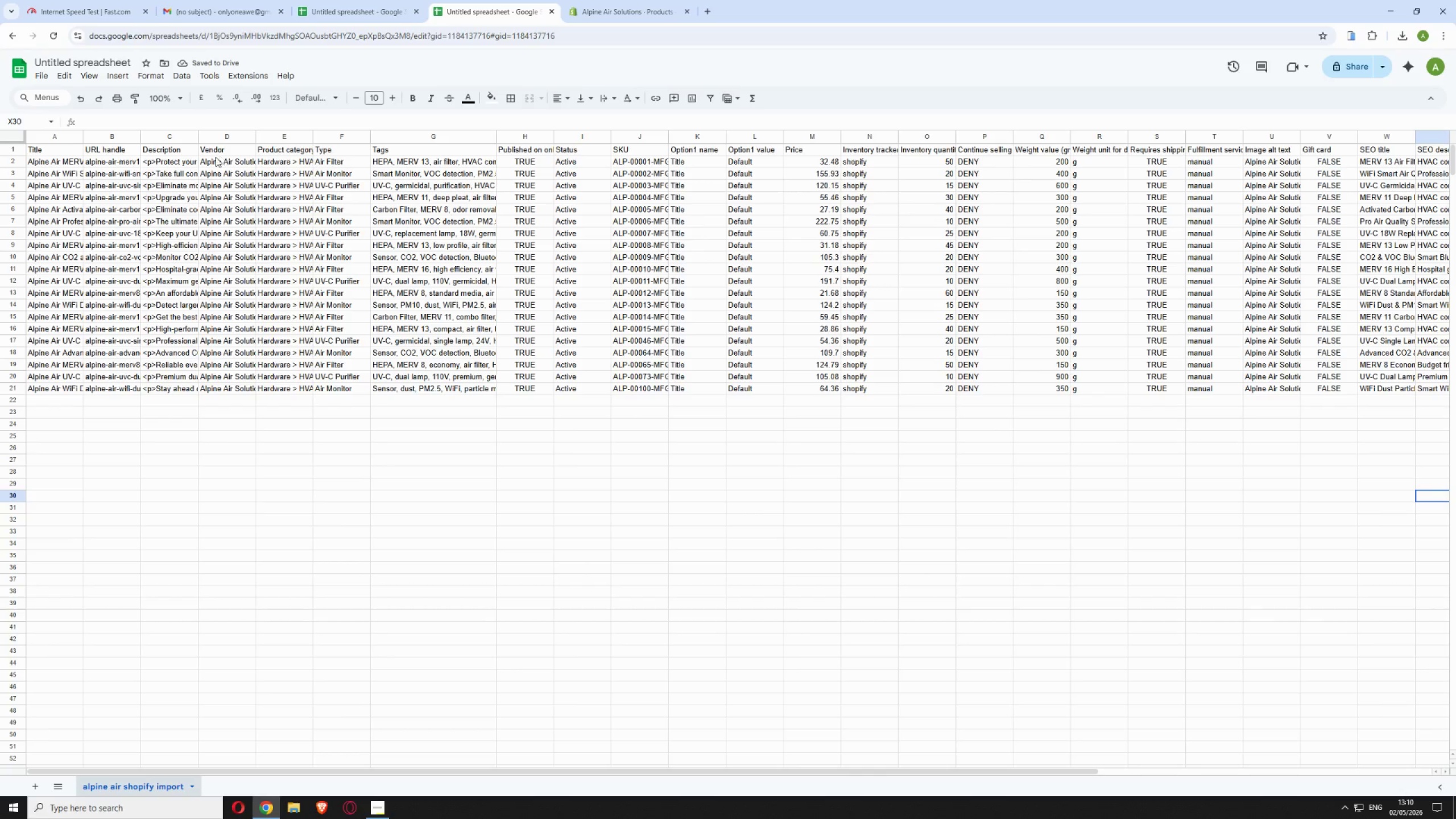 
left_click_drag(start_coordinate=[315, 135], to_coordinate=[416, 119])
 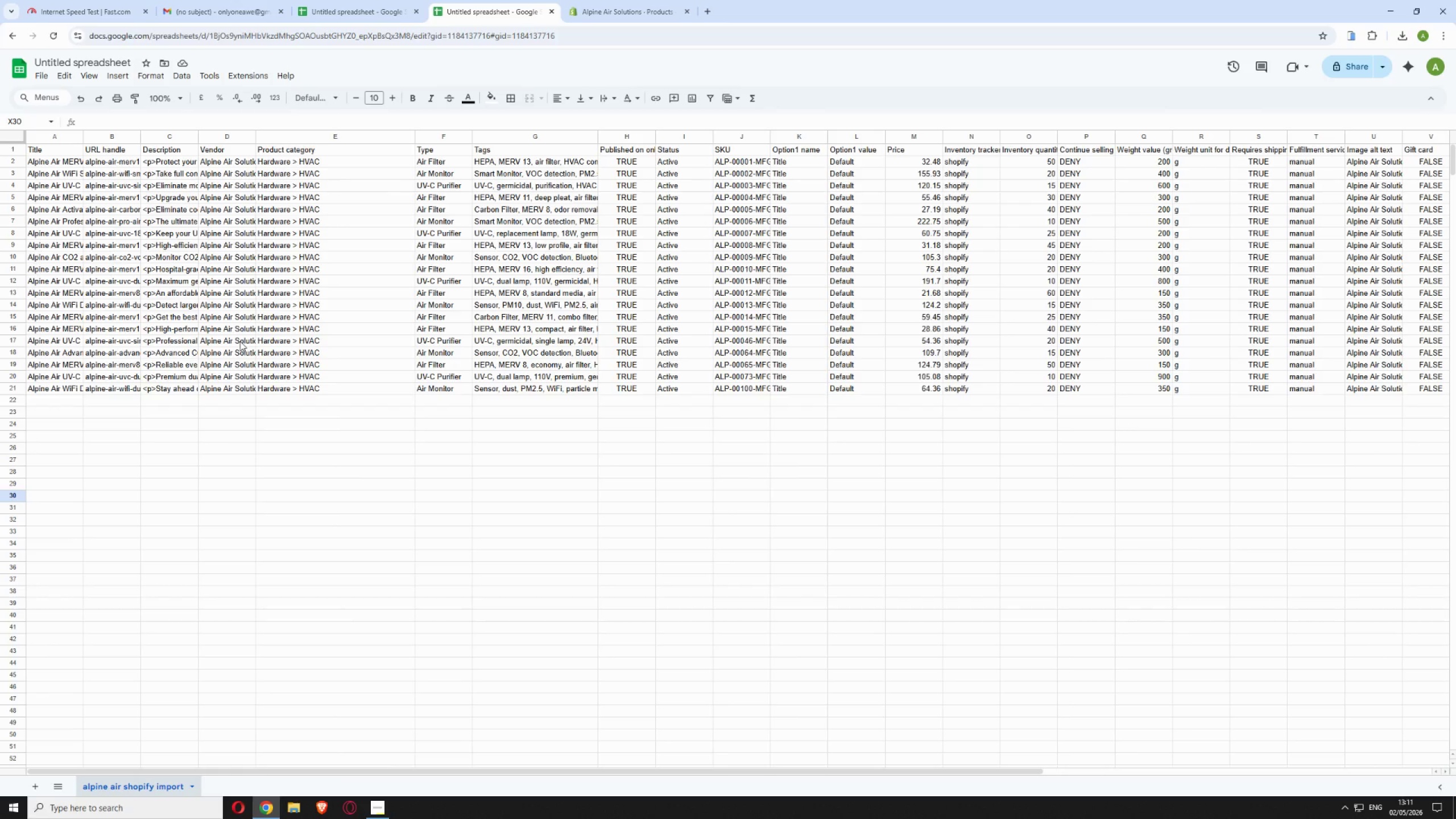 
wait(53.09)
 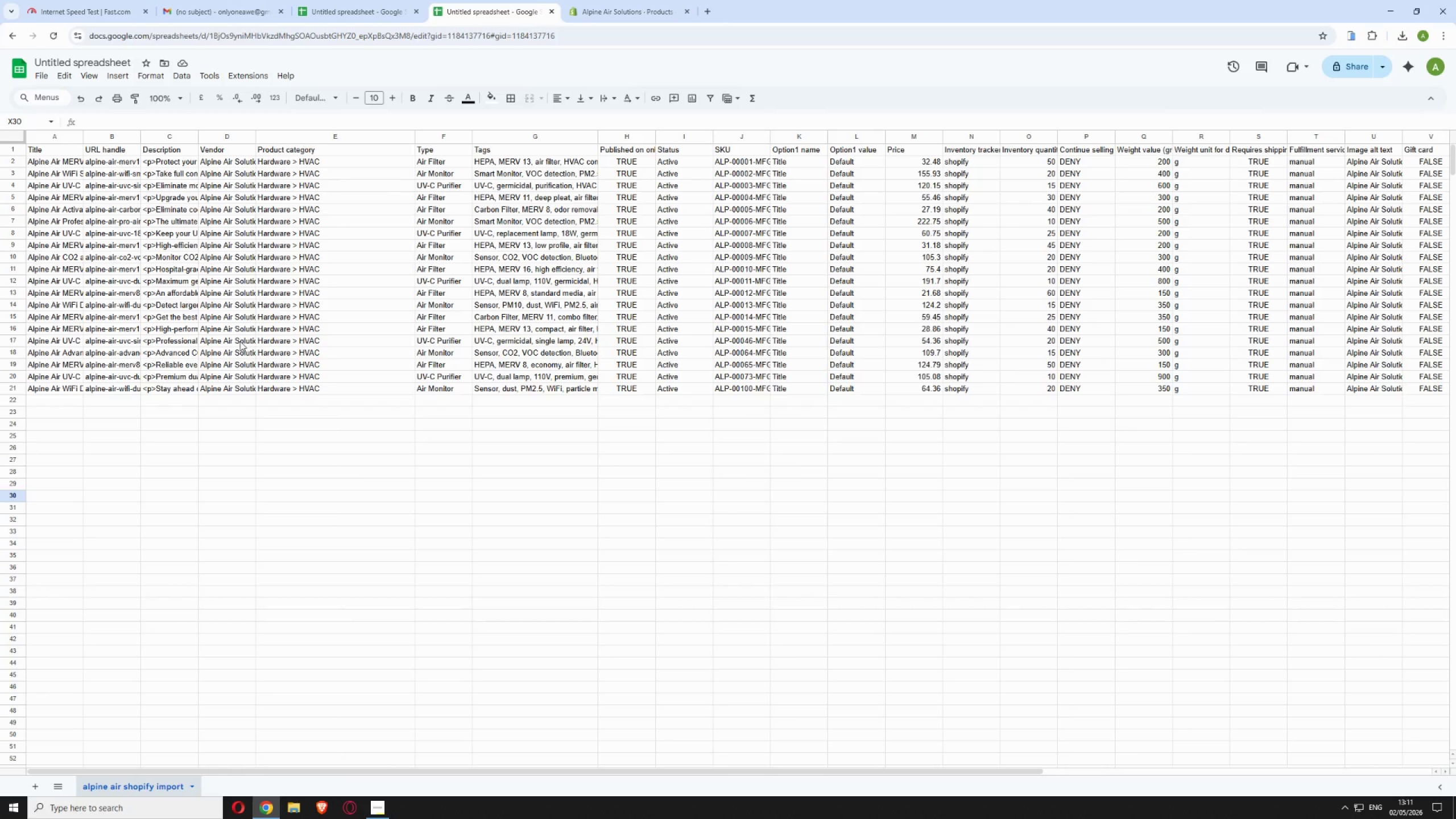 
left_click([371, 0])
 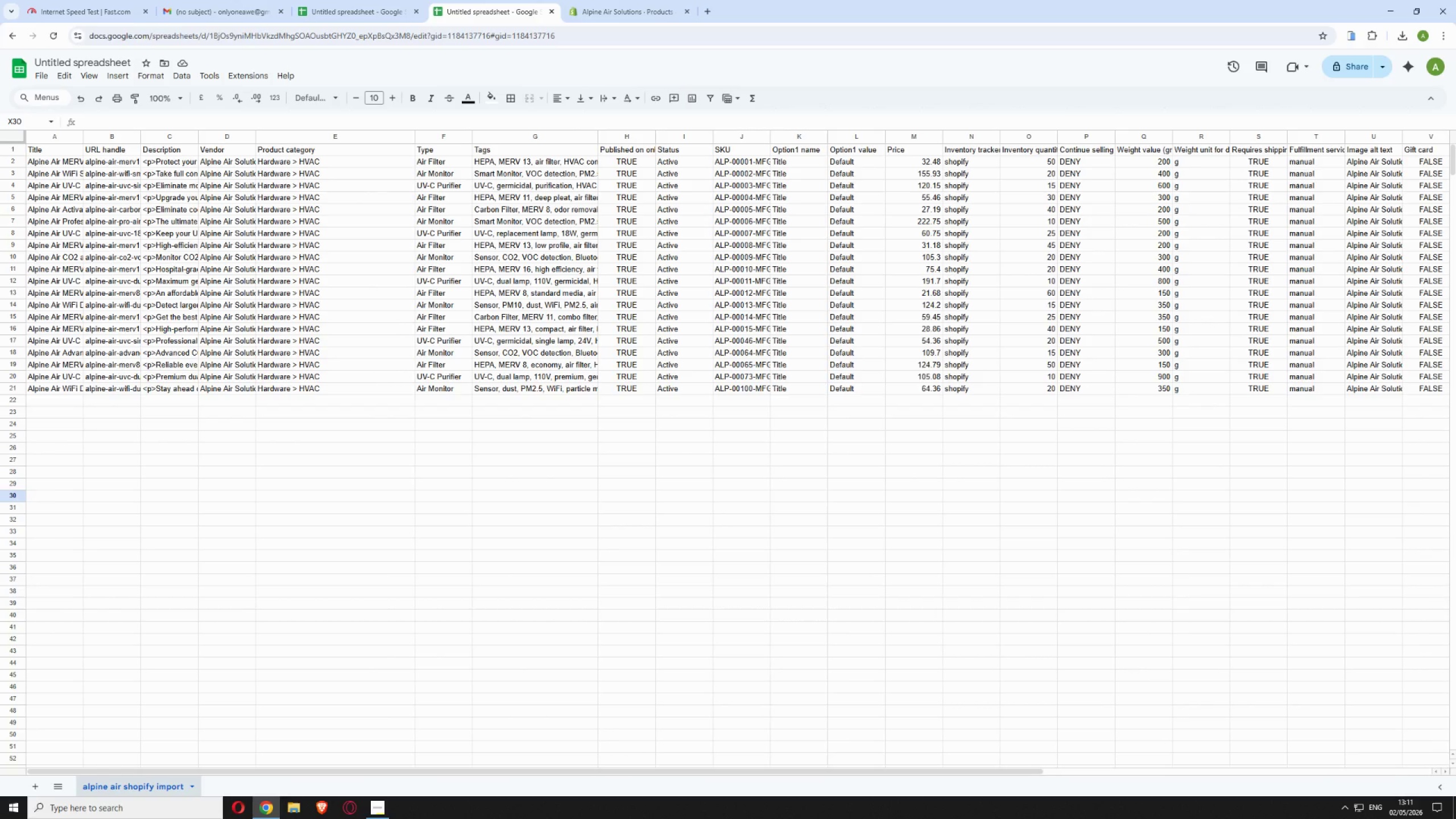 
wait(17.23)
 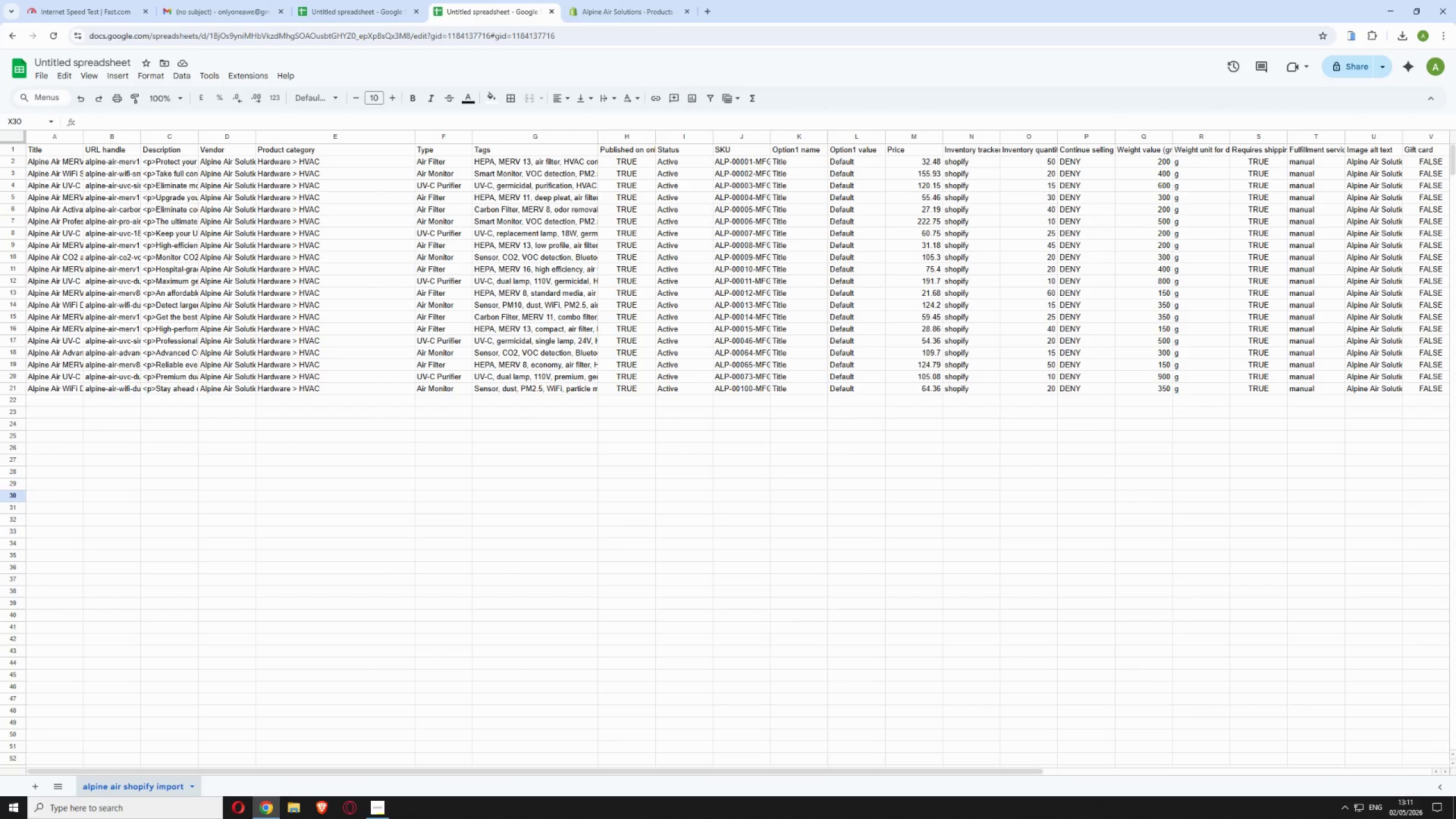 
left_click_drag(start_coordinate=[771, 136], to_coordinate=[839, 137])
 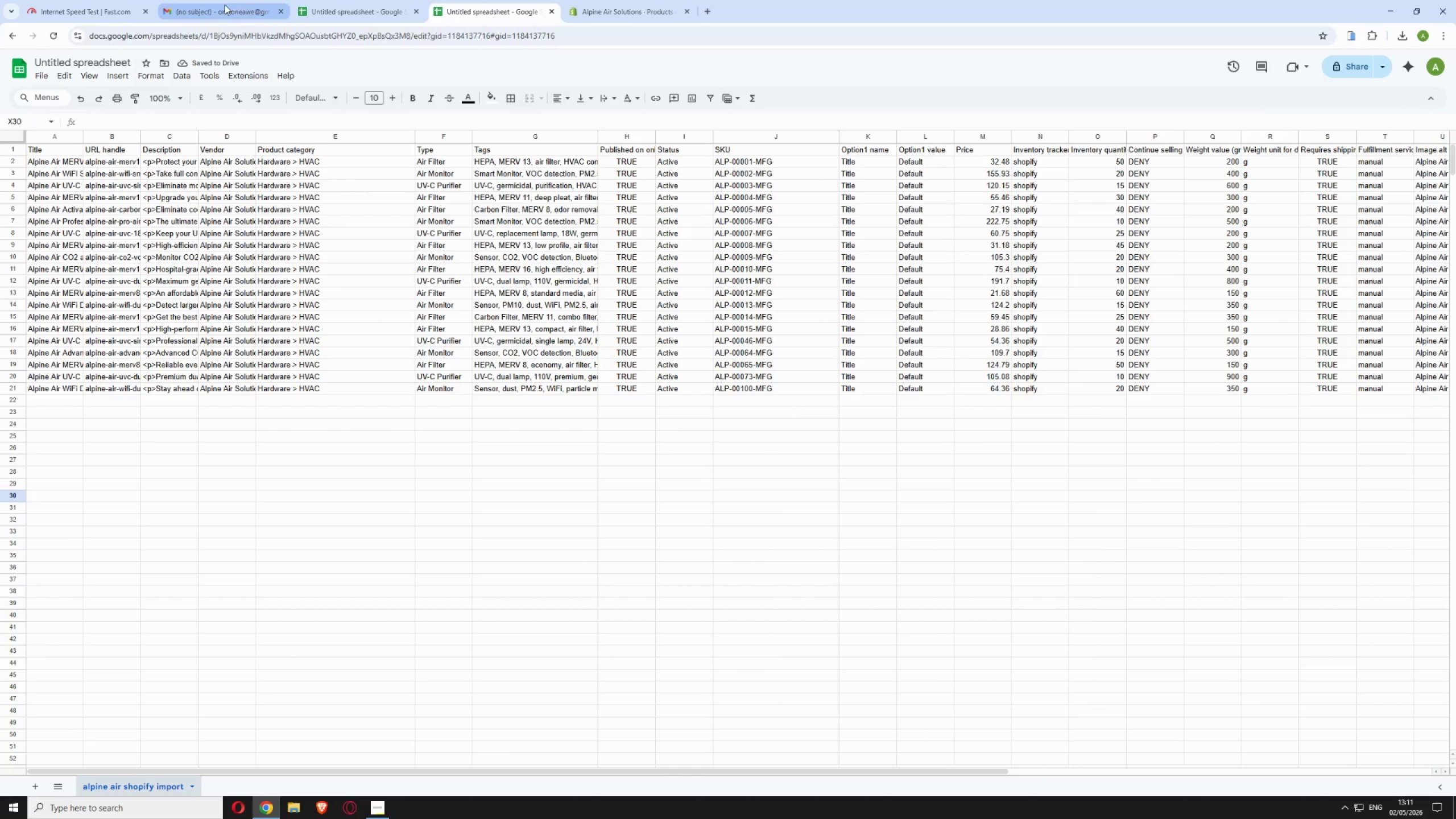 
left_click([344, 3])
 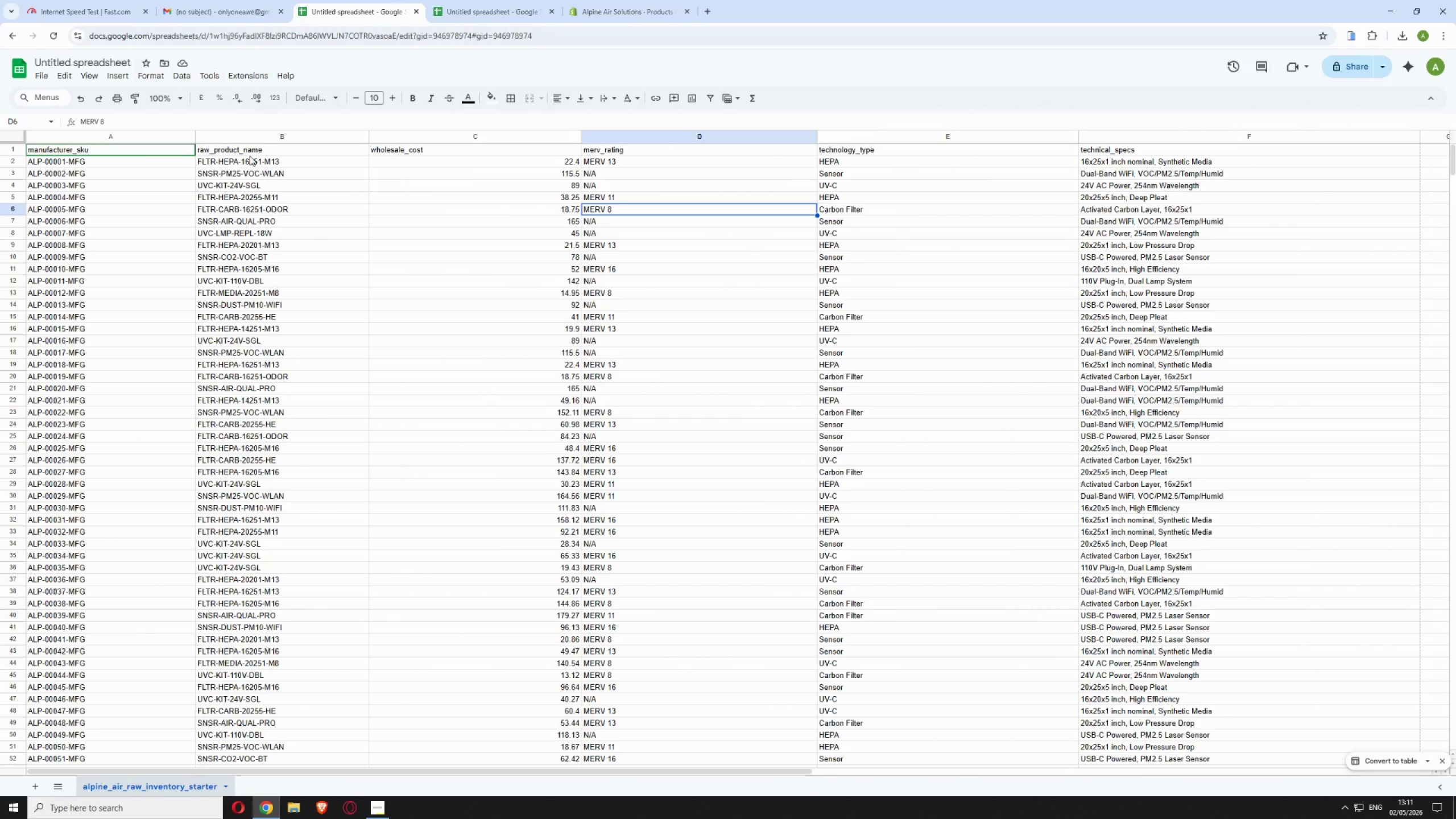 
left_click([498, 14])
 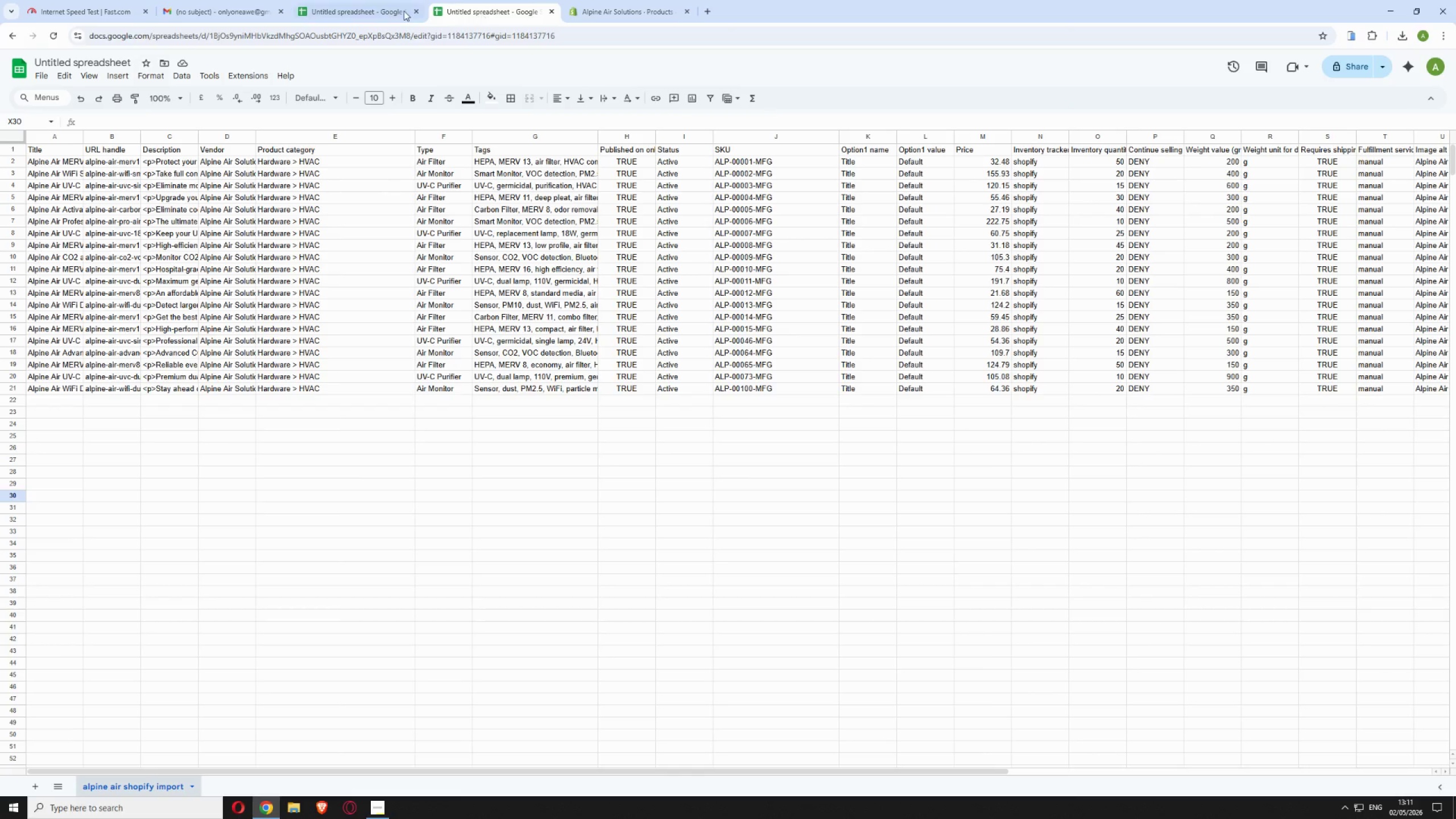 
left_click([355, 8])
 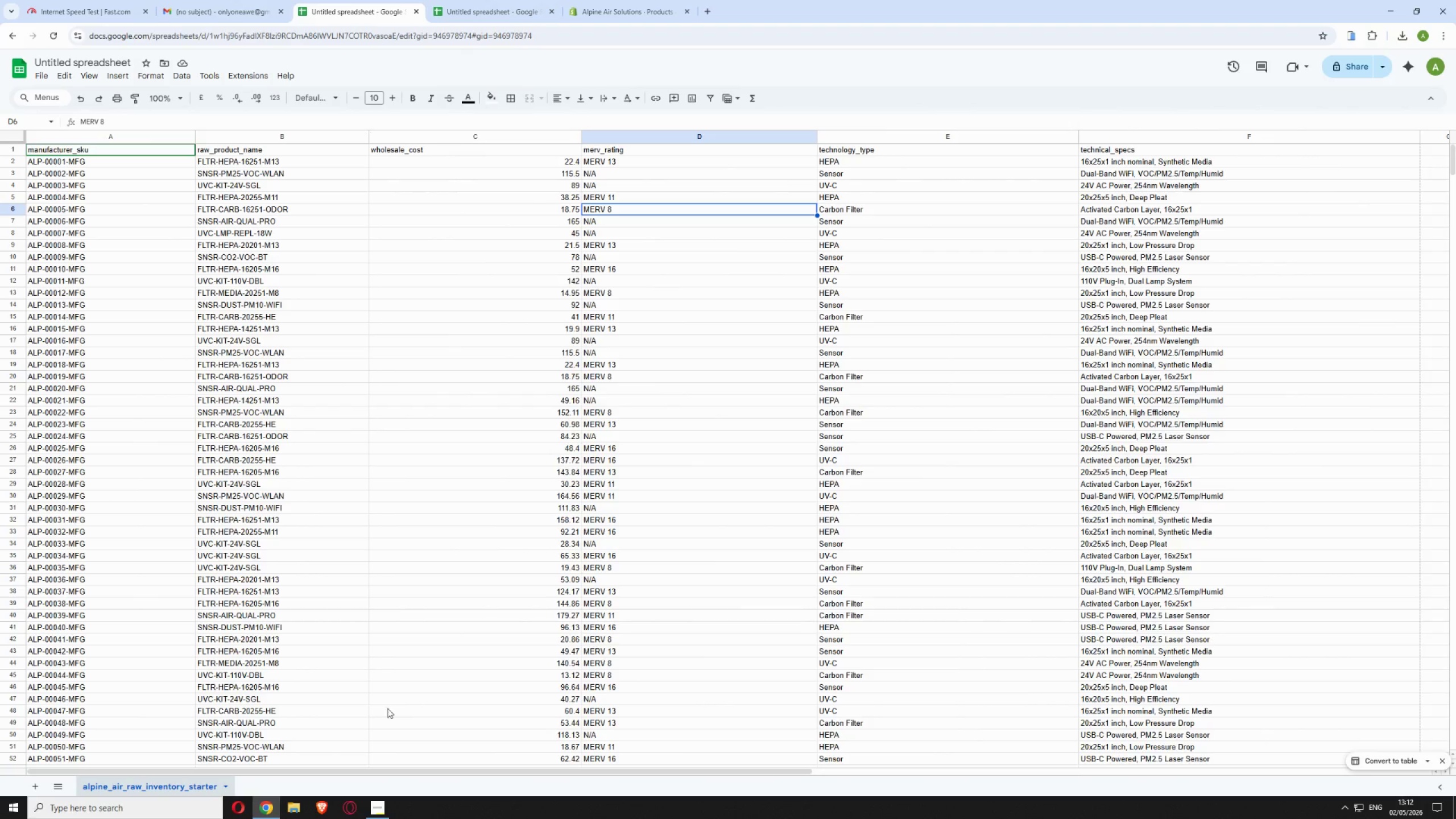 
left_click_drag(start_coordinate=[378, 772], to_coordinate=[326, 761])
 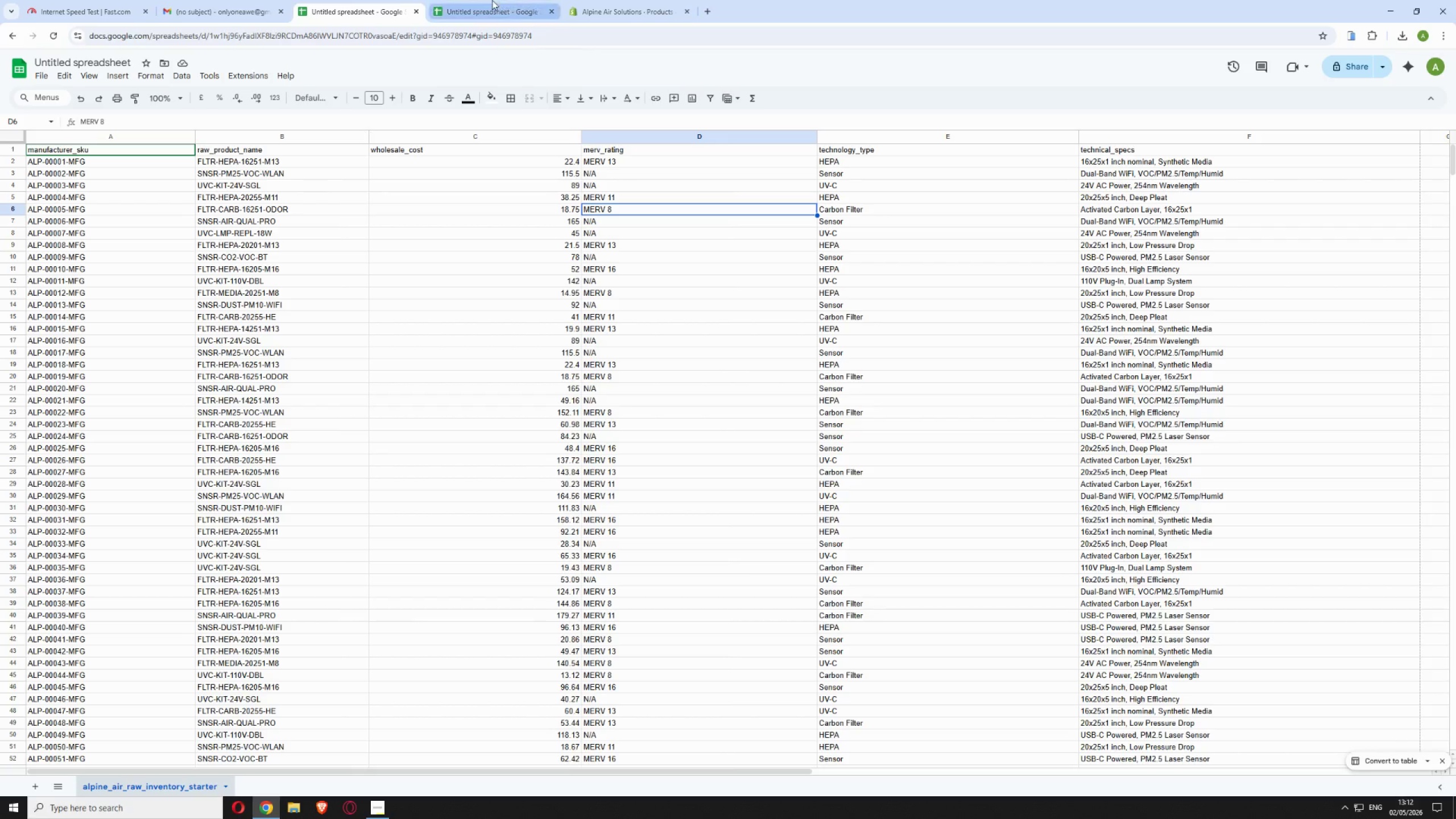 
left_click([491, 0])
 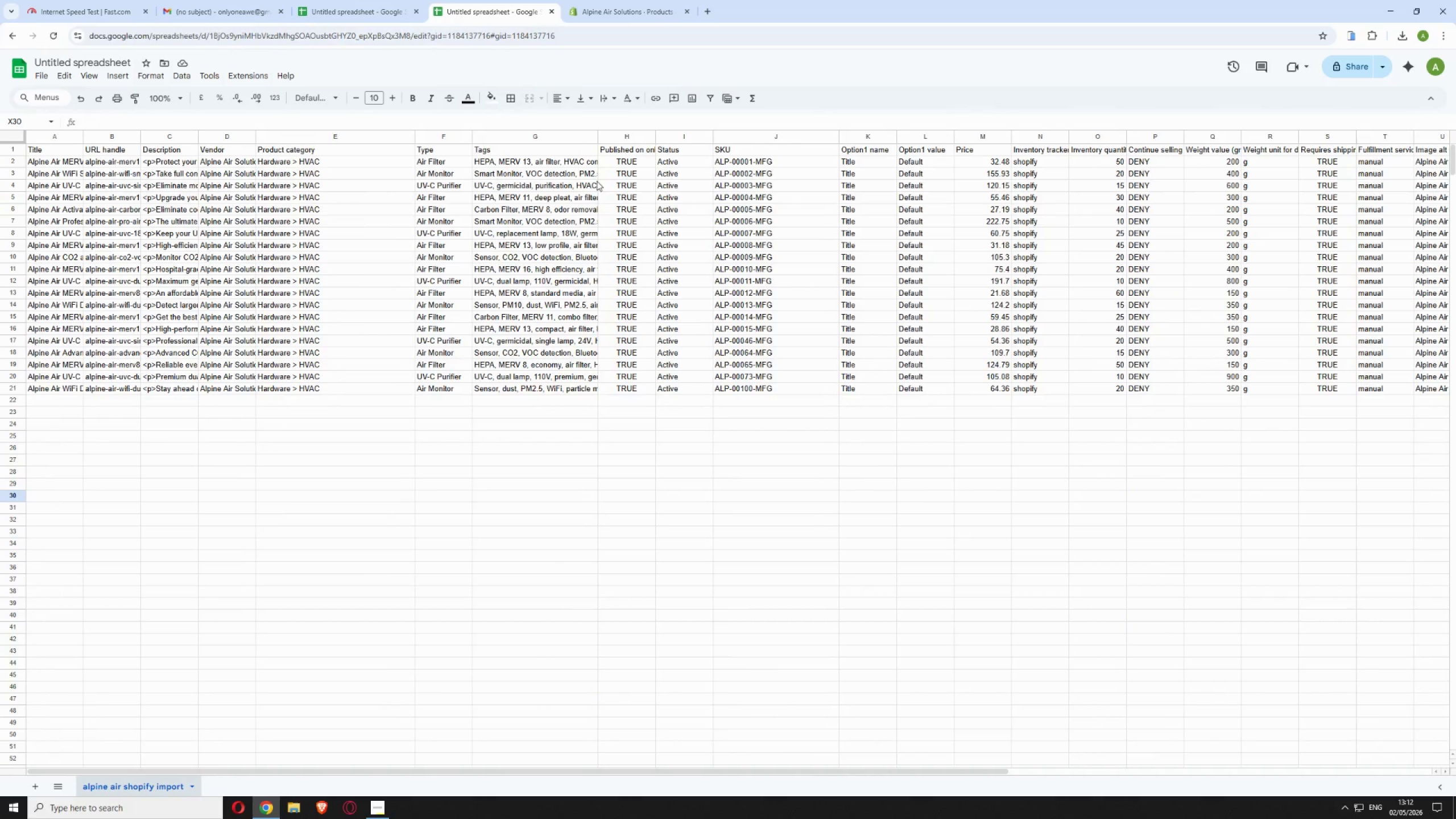 
wait(7.44)
 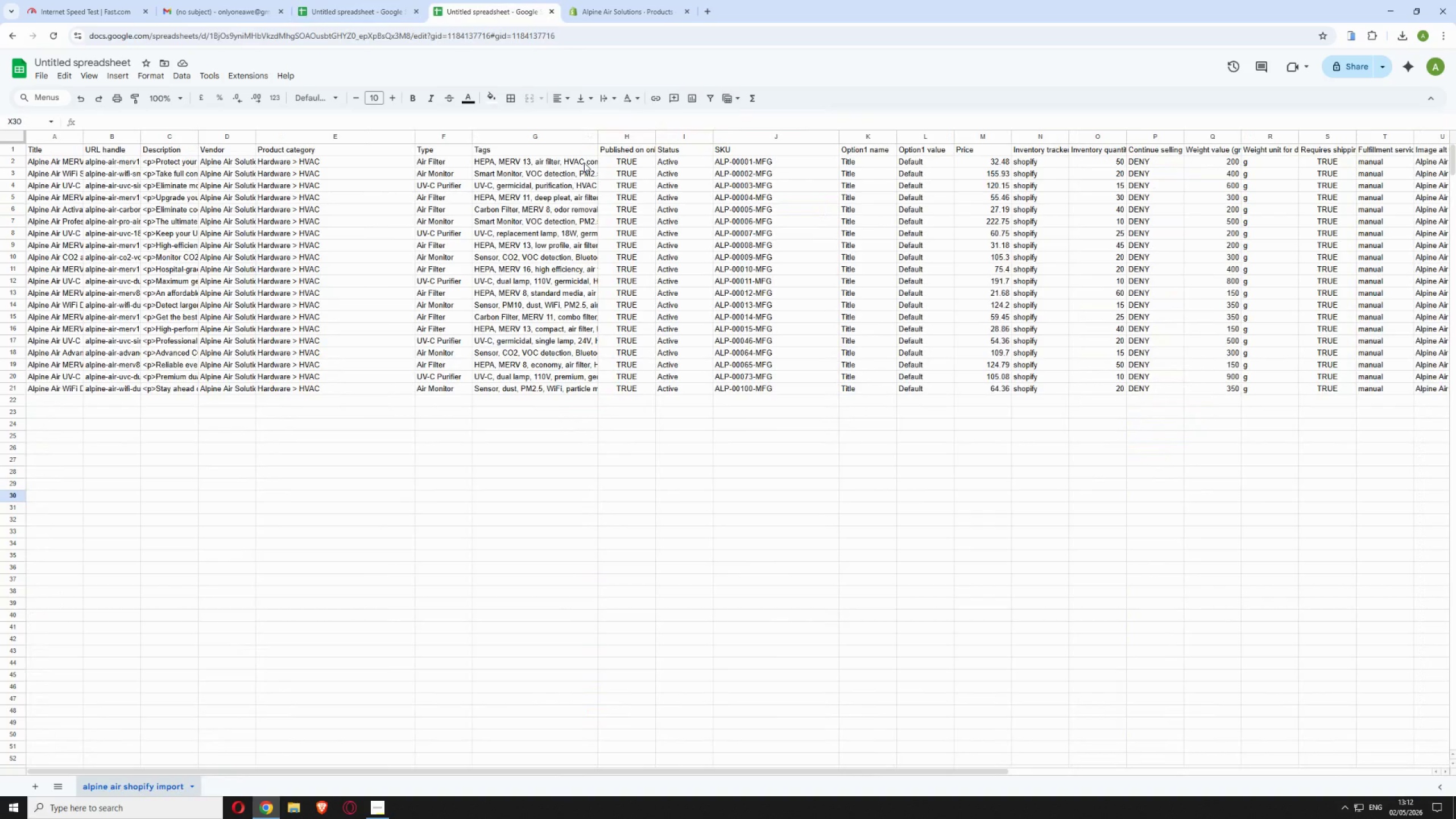 
left_click([381, 13])
 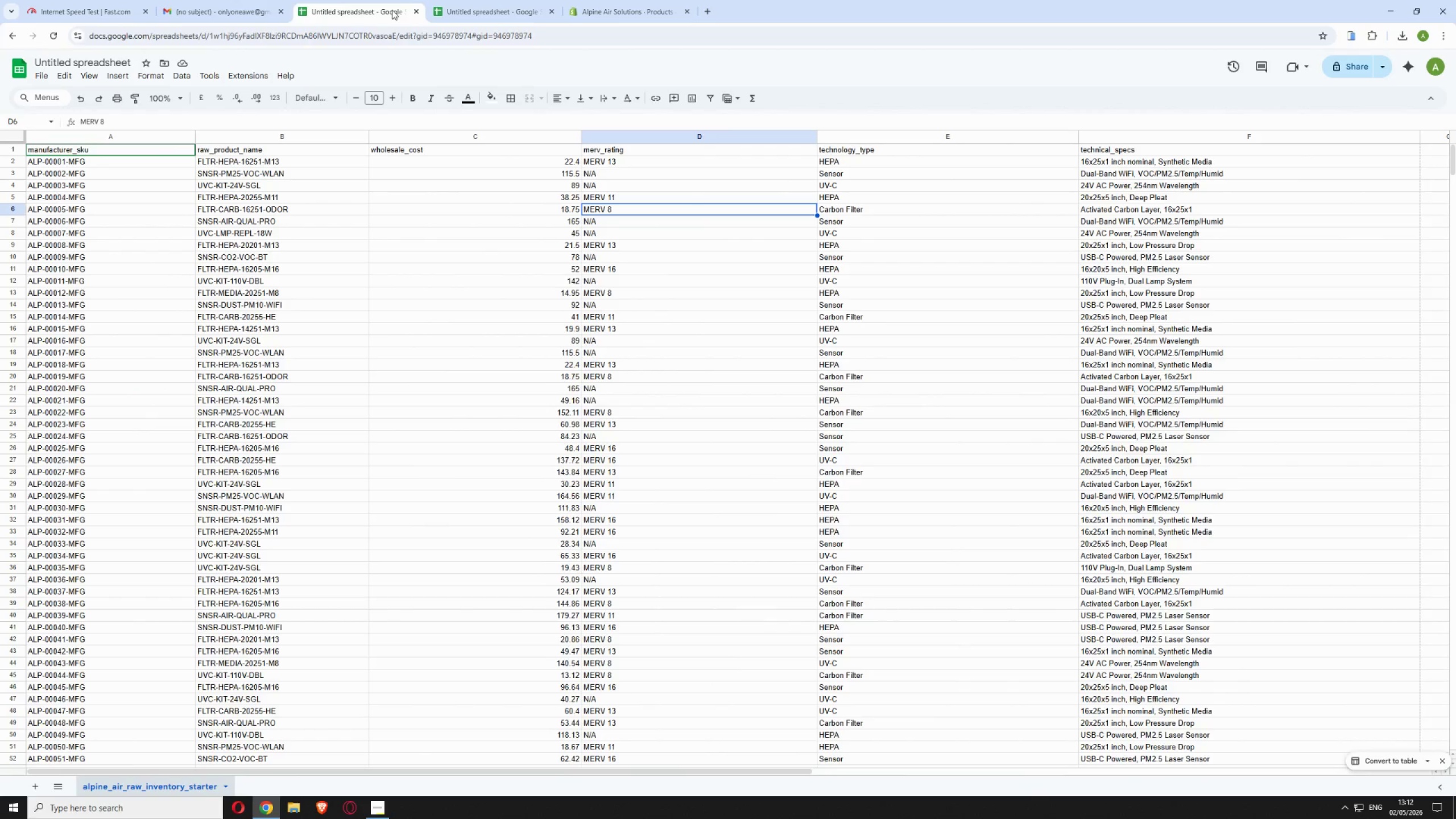 
left_click([497, 5])
 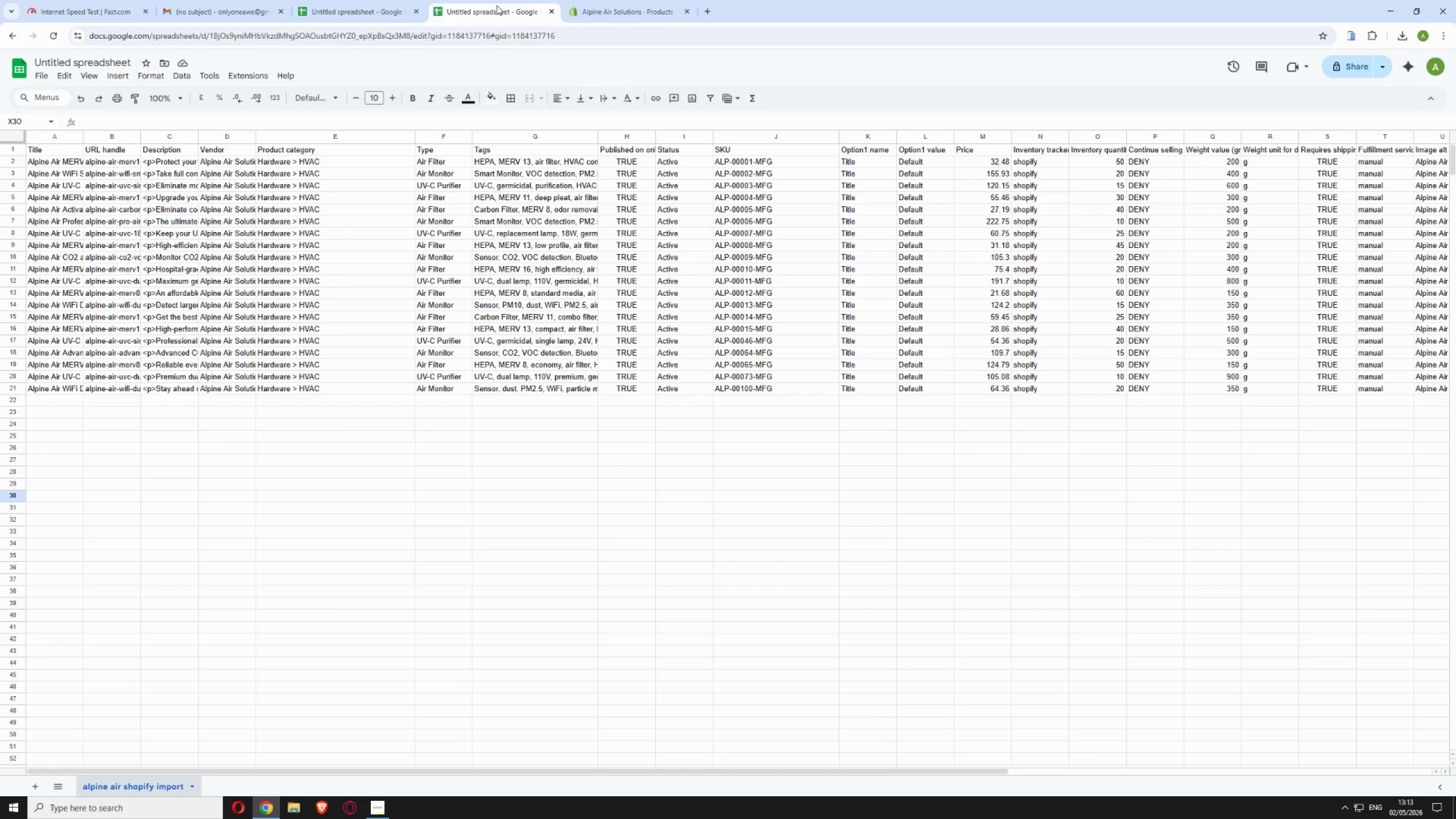 
wait(54.58)
 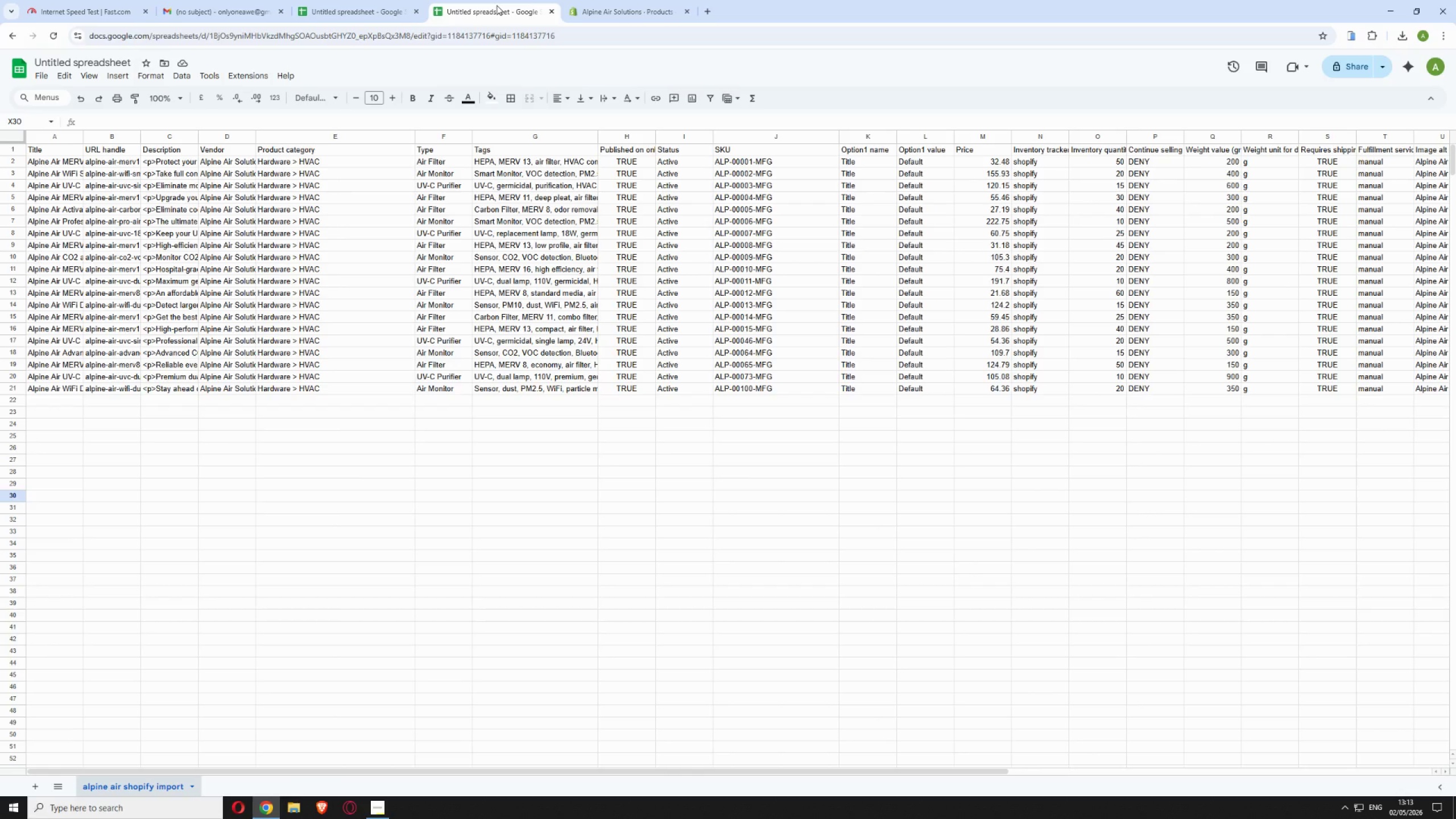 
left_click([384, 801])